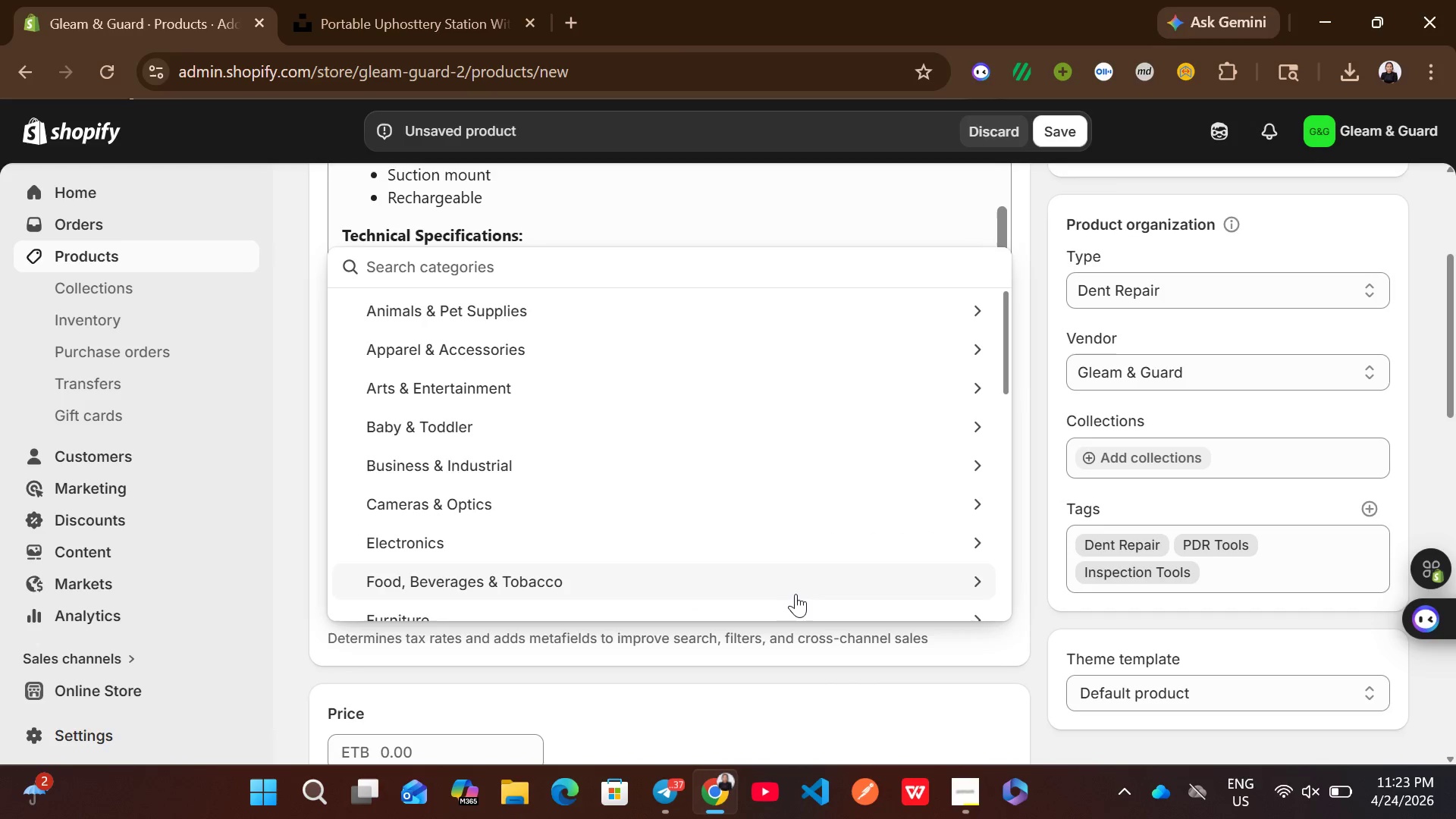 
wait(8.25)
 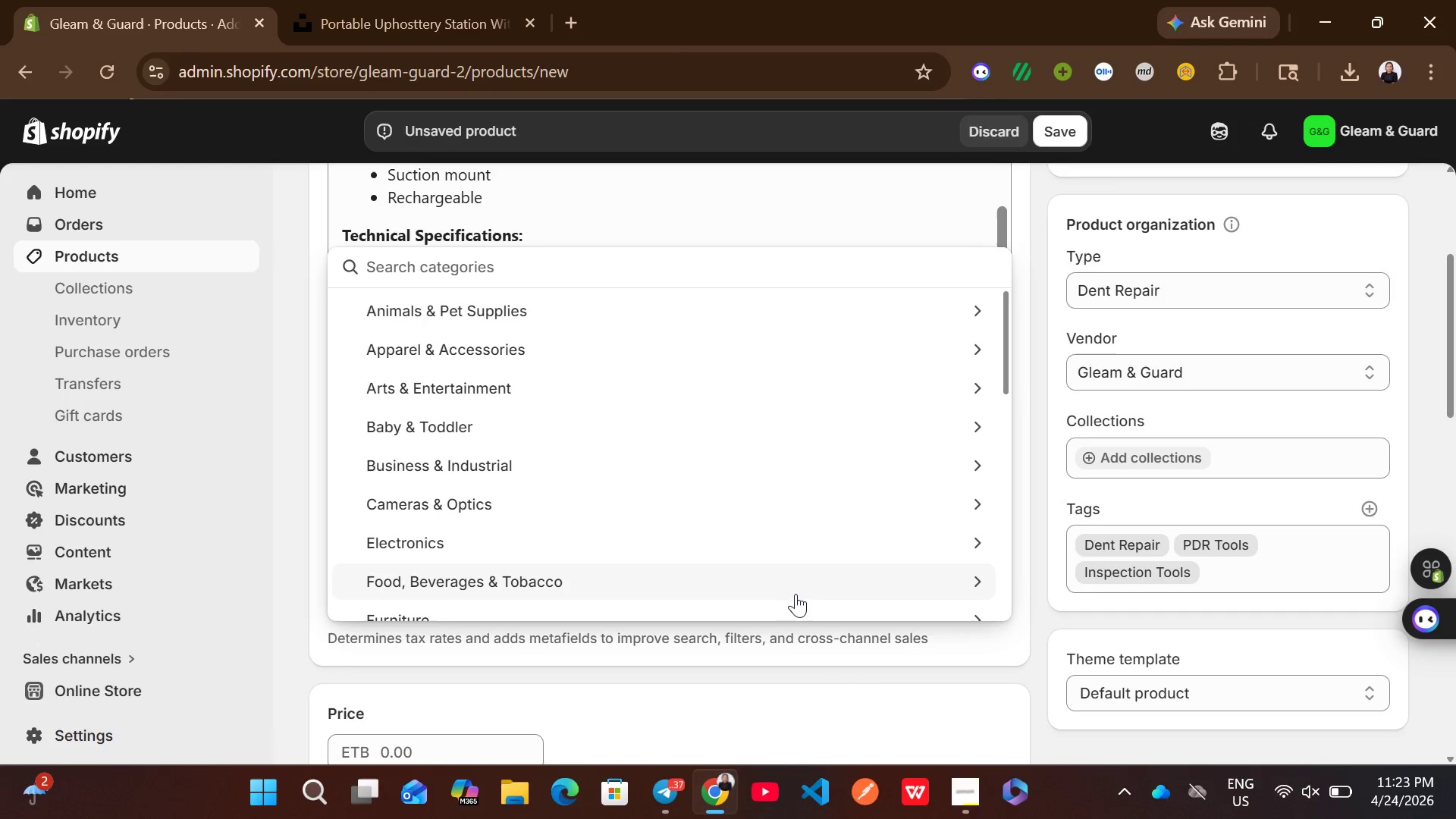 
type(tp)
key(Backspace)
type(ools)
 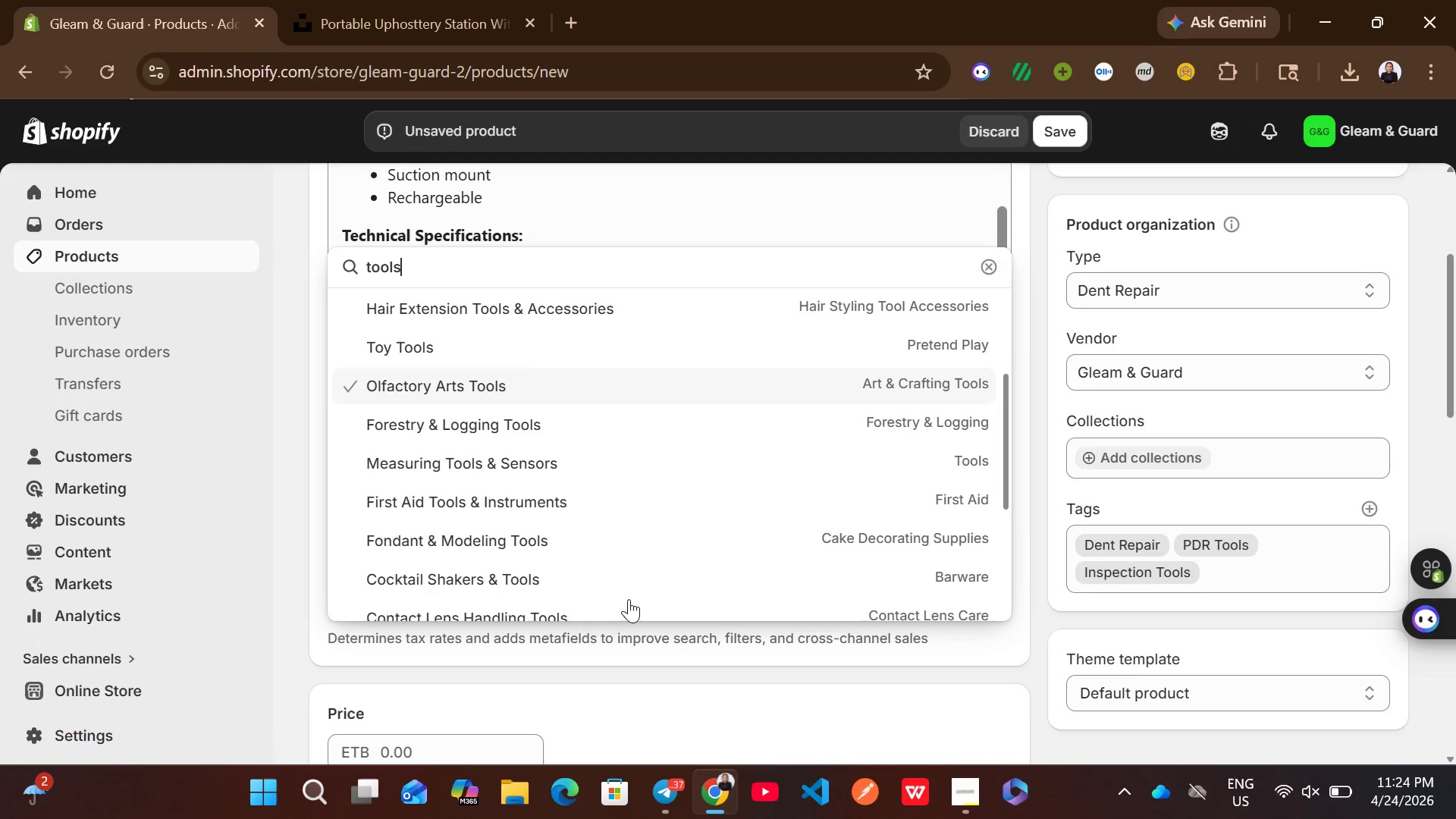 
wait(11.58)
 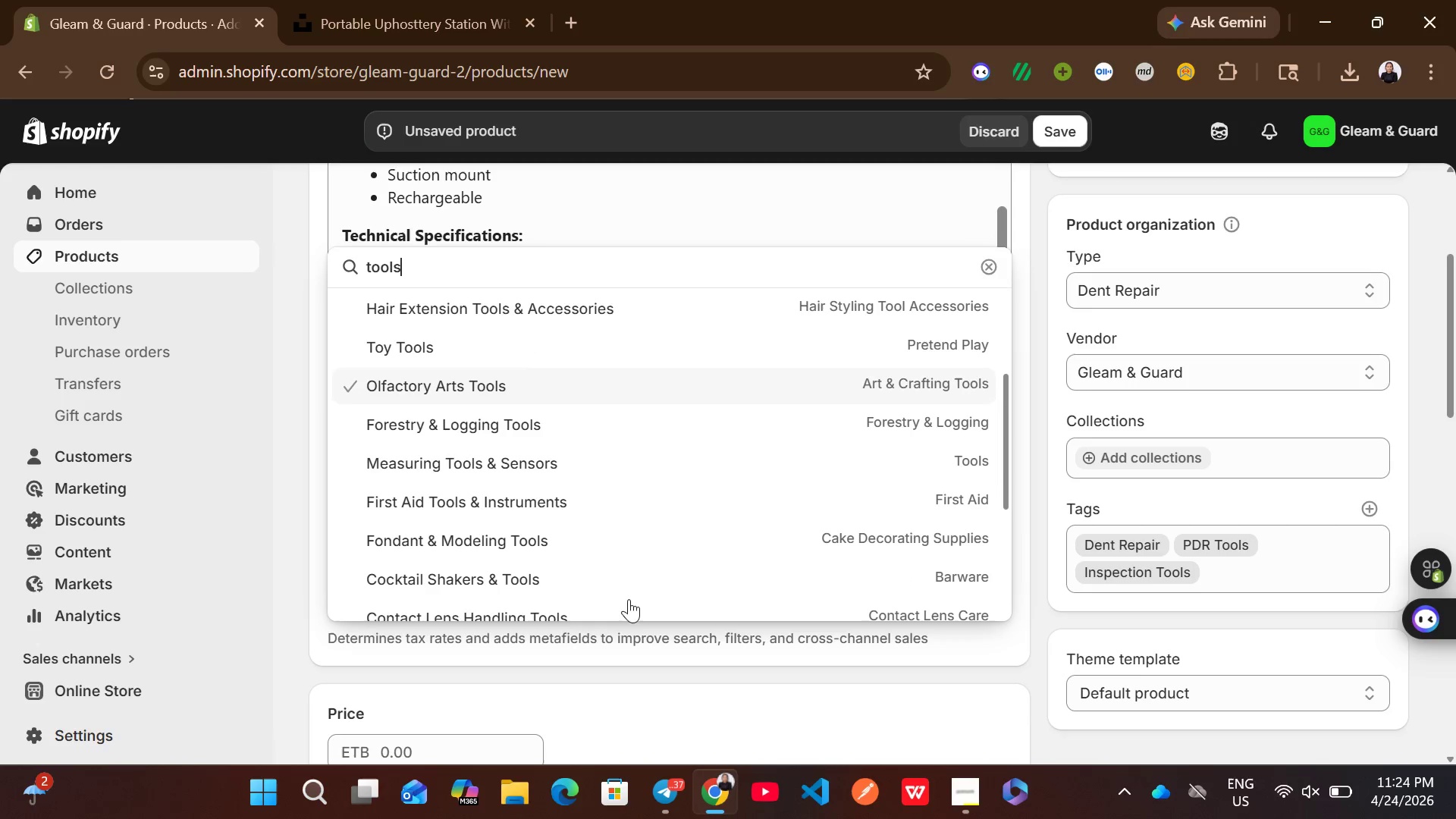 
left_click([594, 274])
 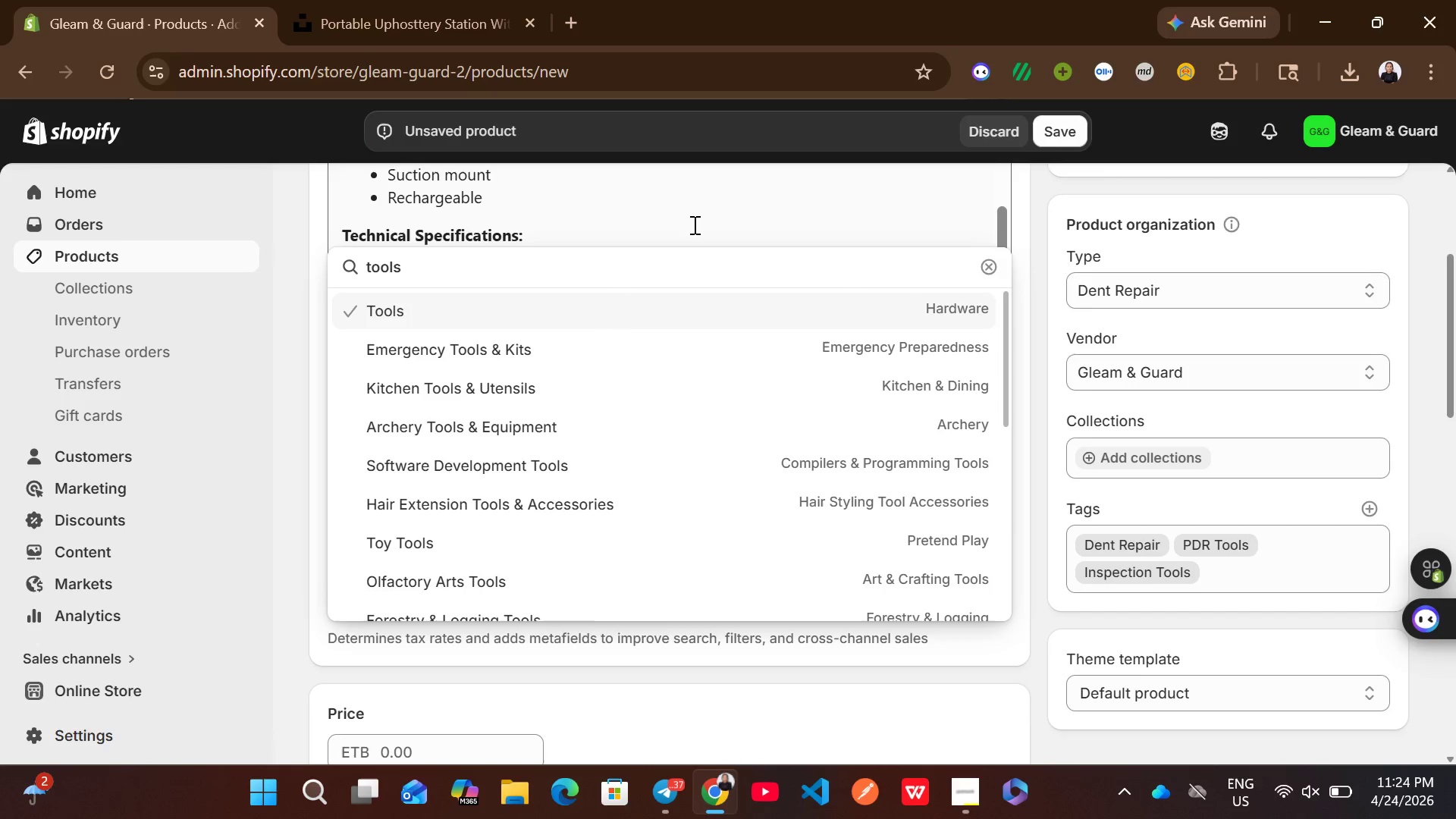 
left_click([693, 224])
 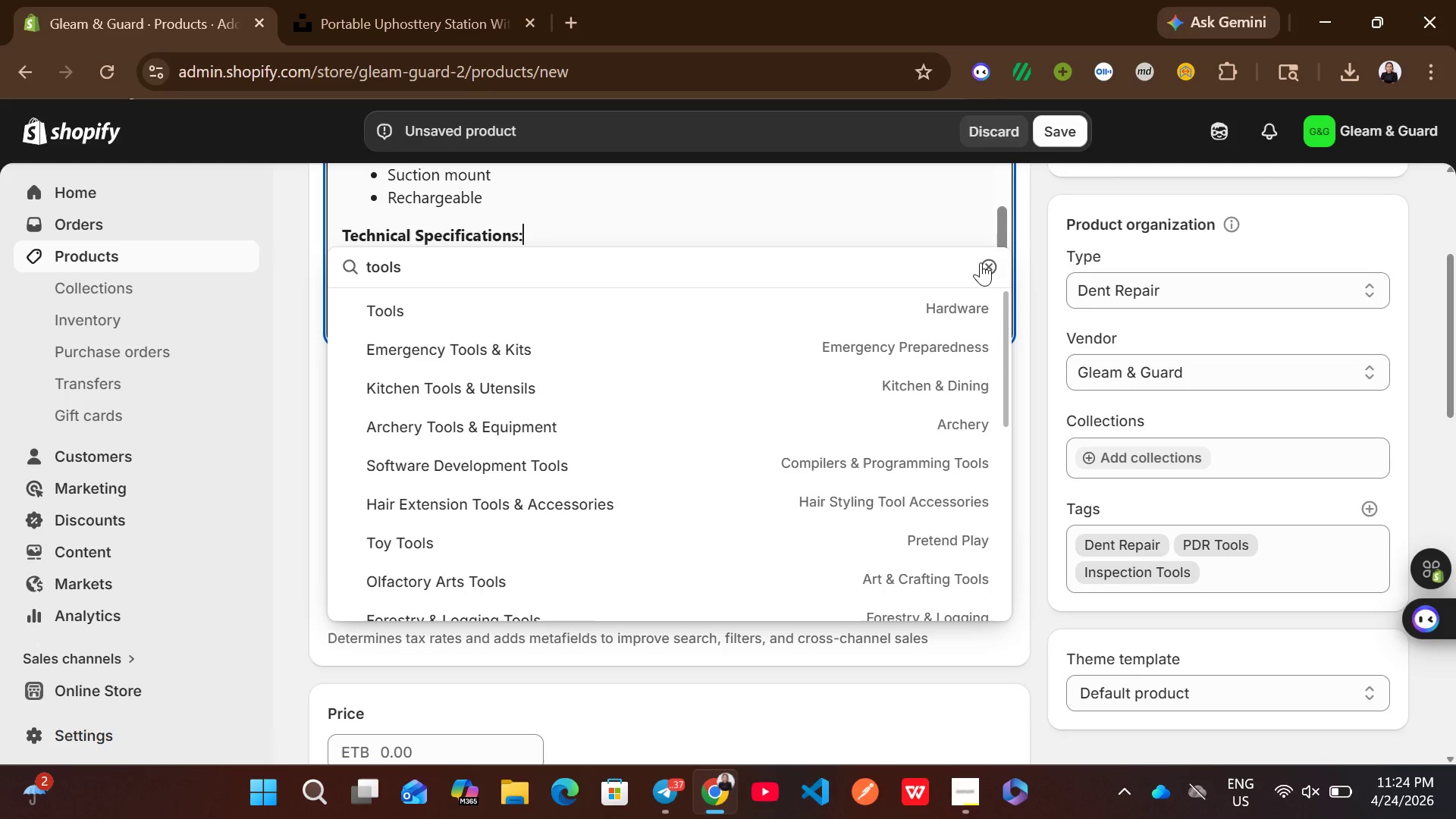 
left_click([981, 262])
 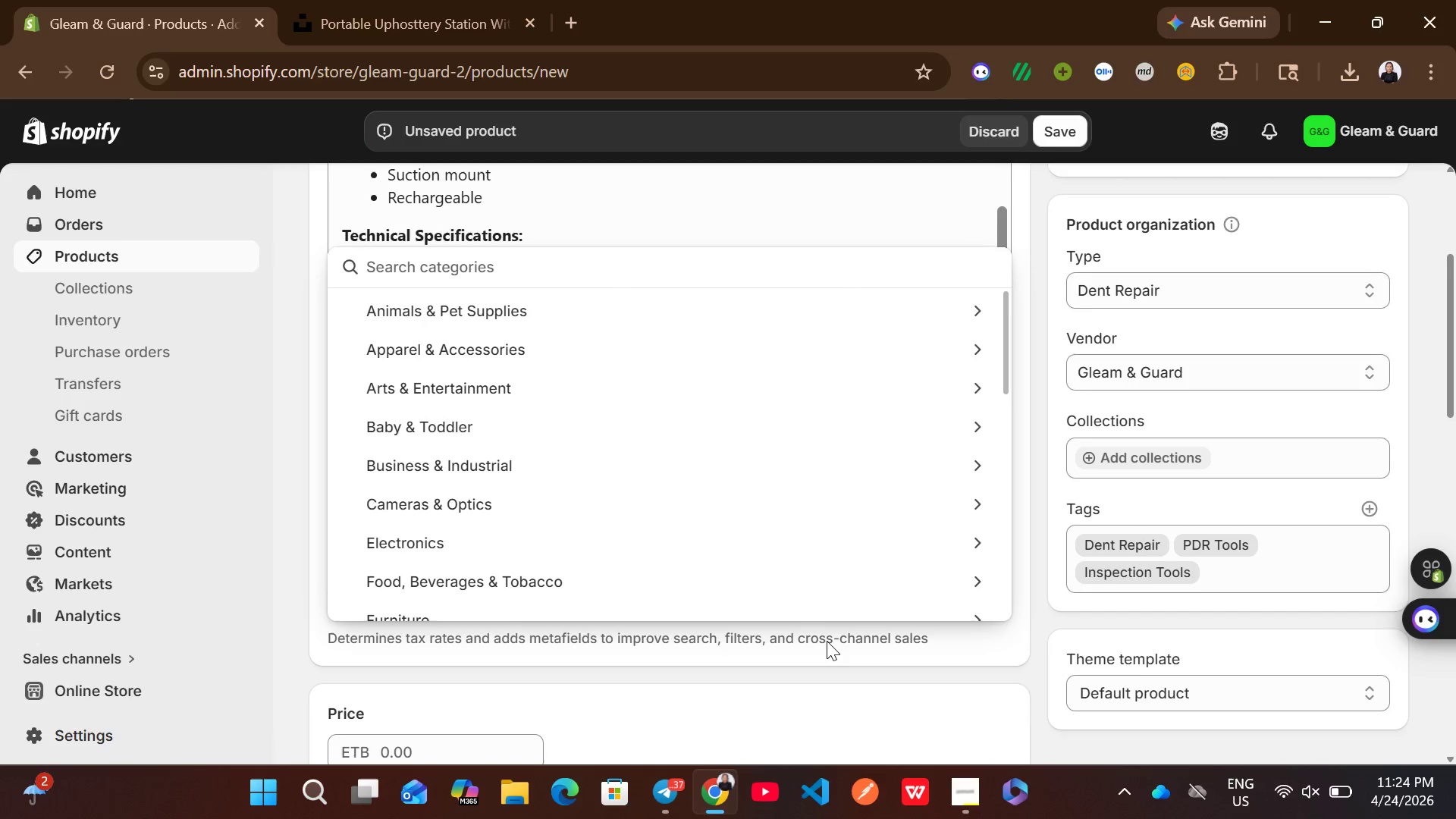 
left_click([775, 678])
 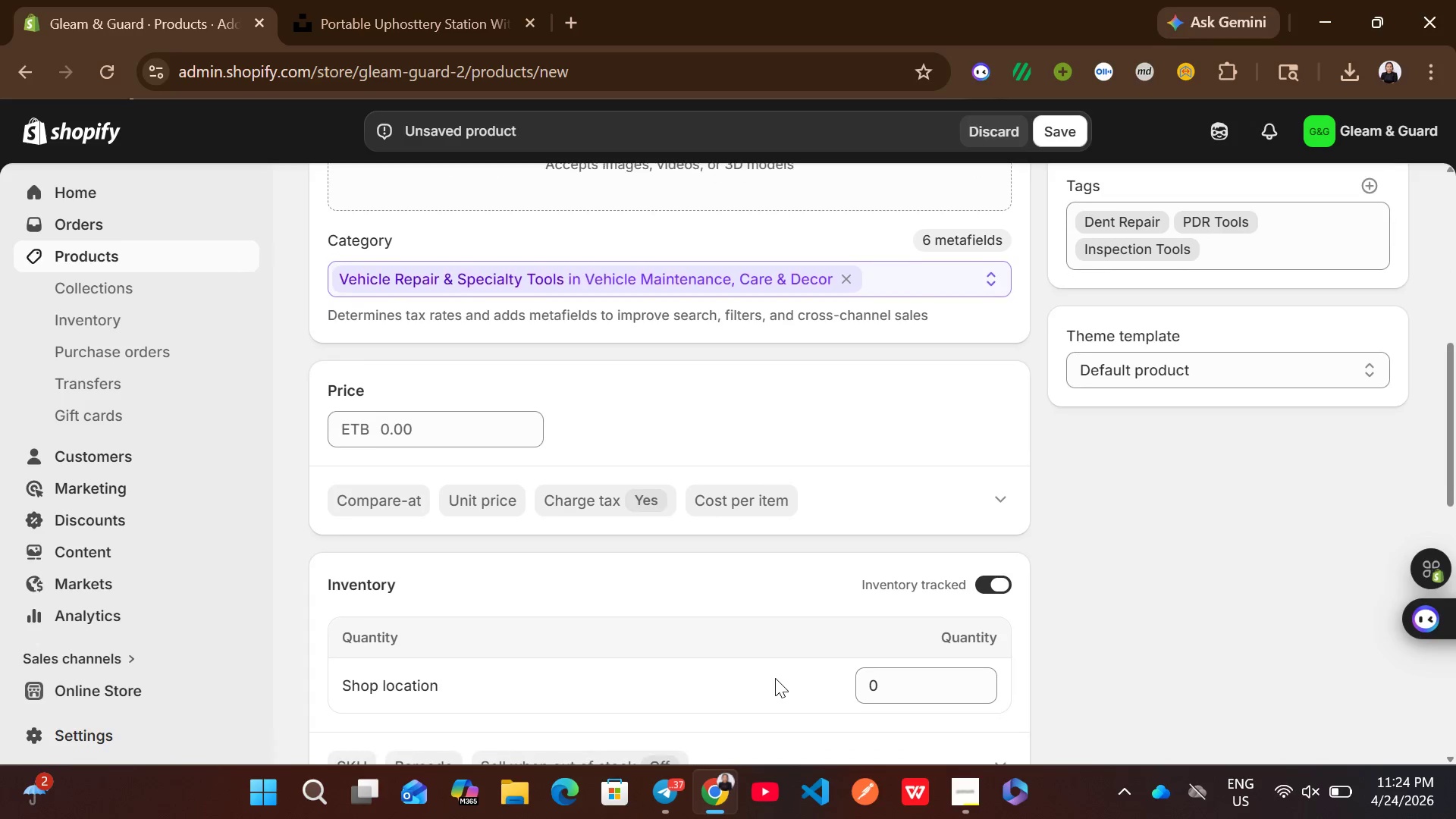 
wait(5.64)
 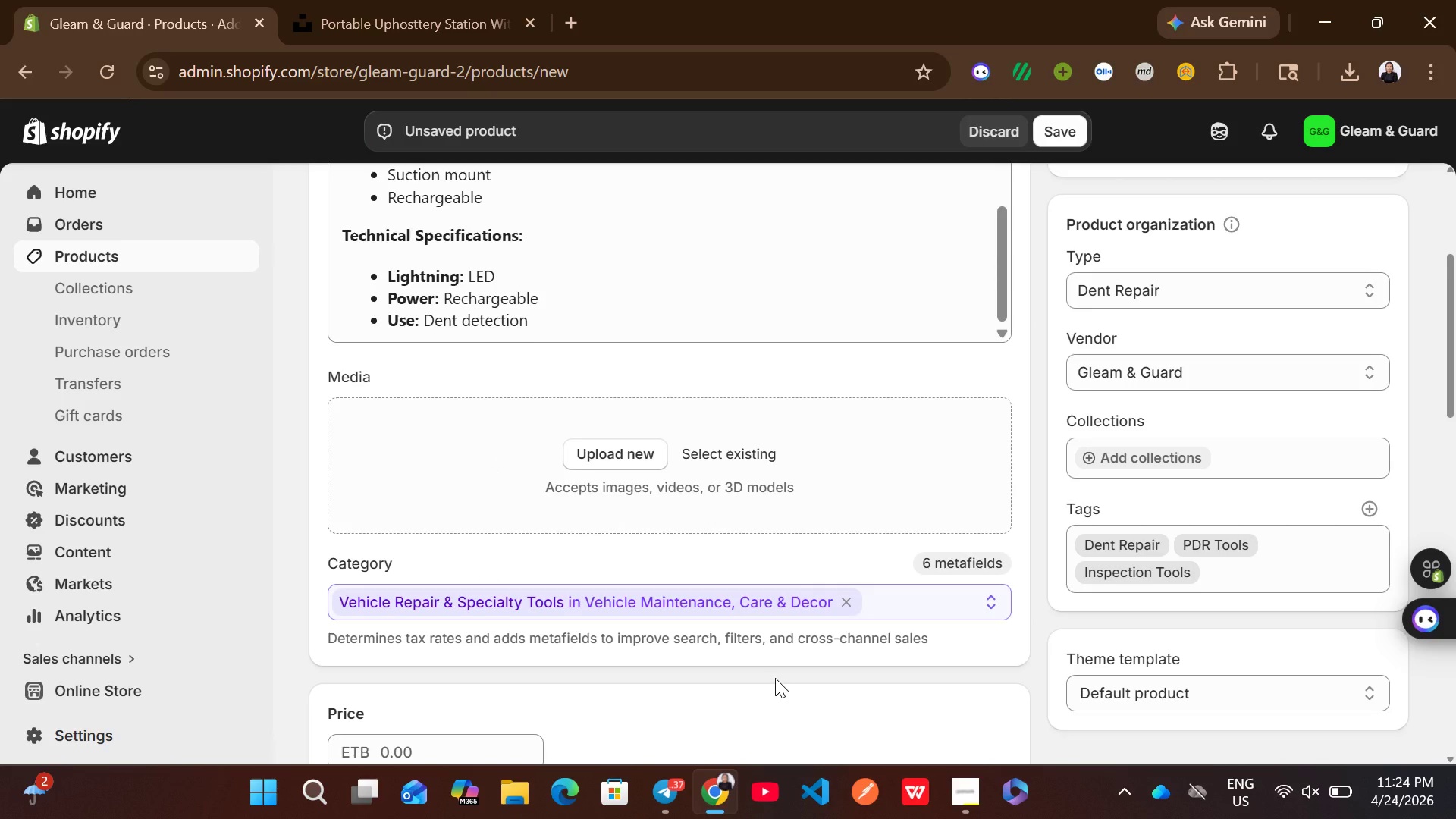 
left_click([397, 444])
 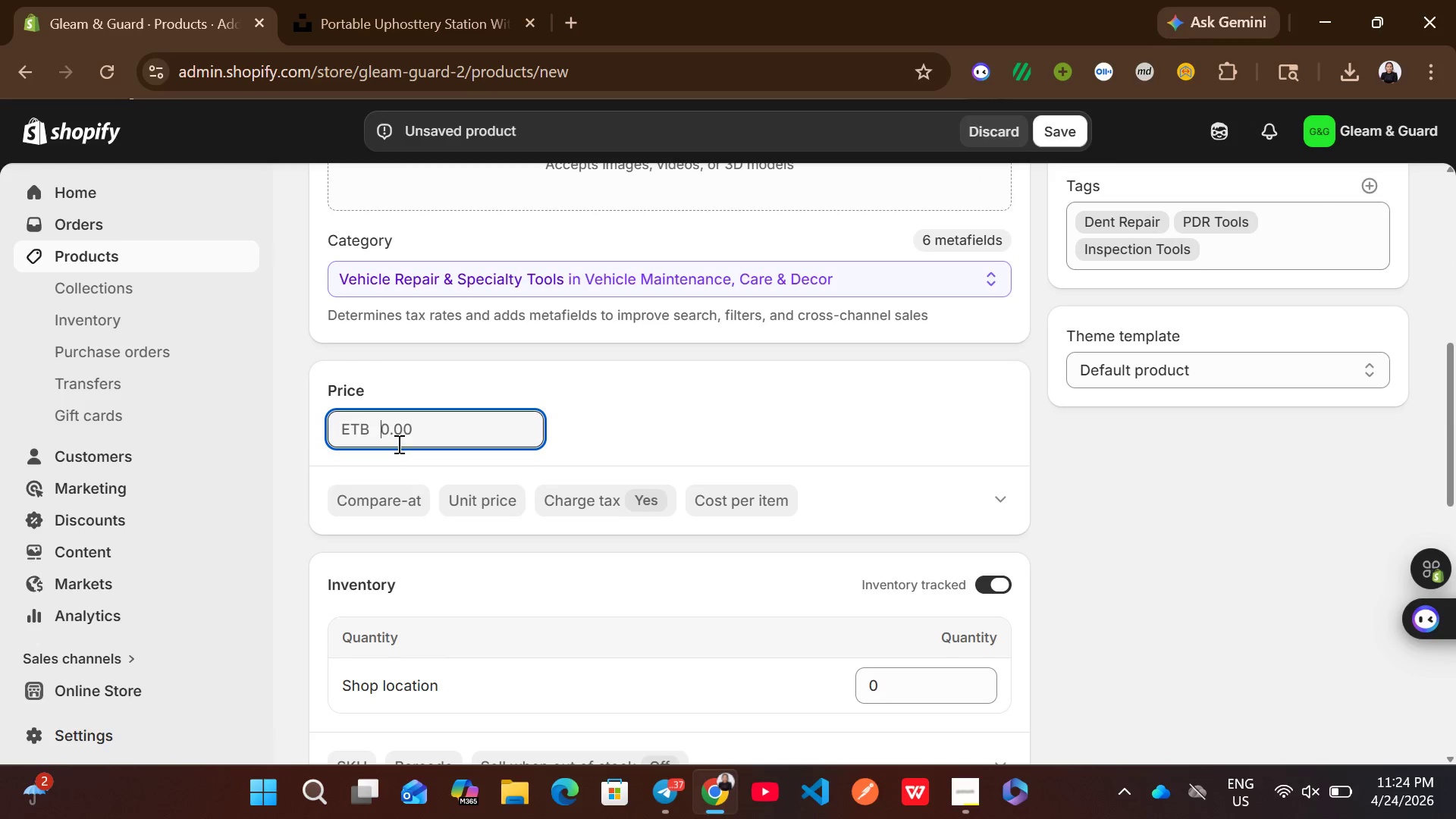 
type(89.99)
 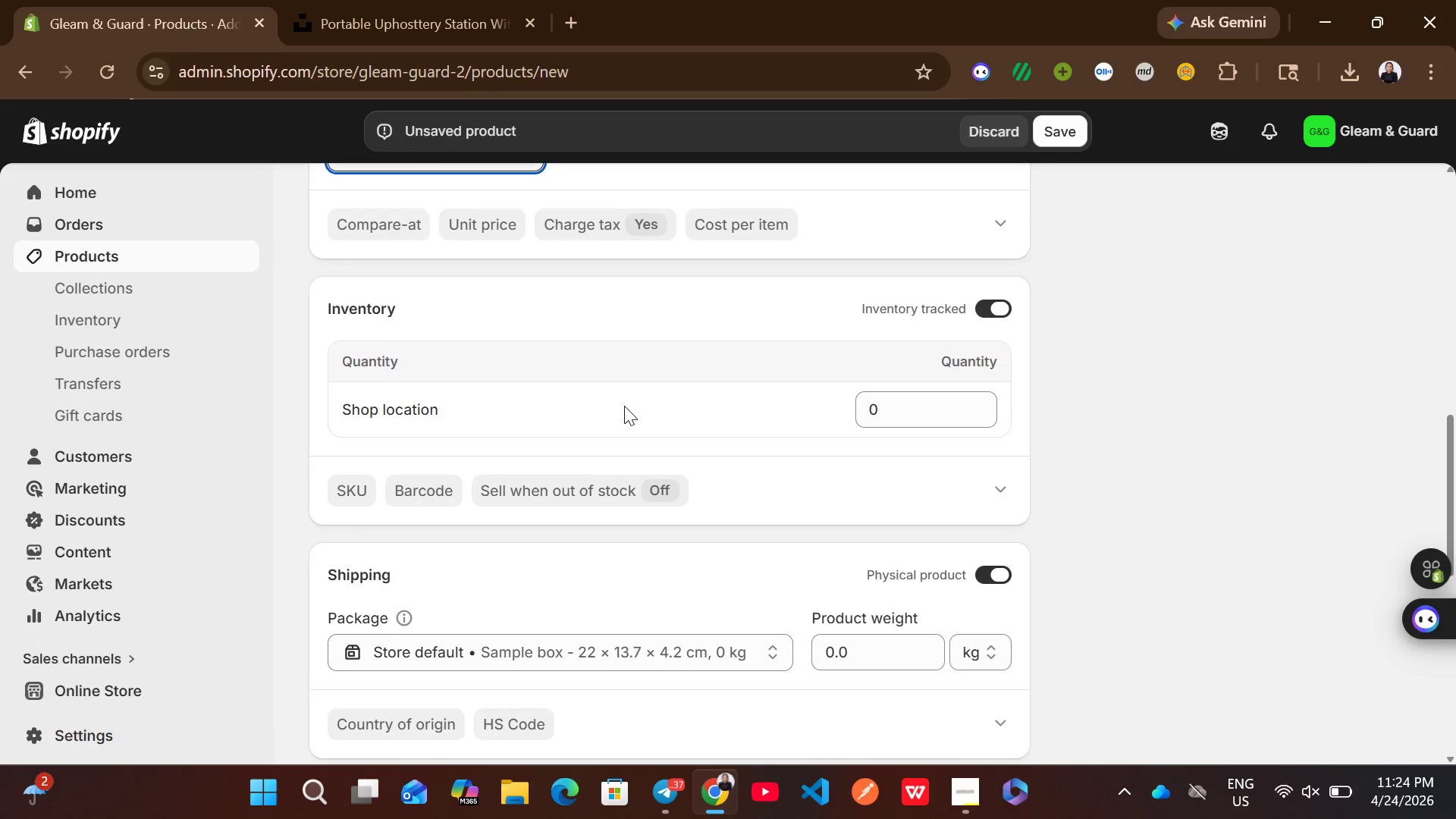 
left_click([886, 417])
 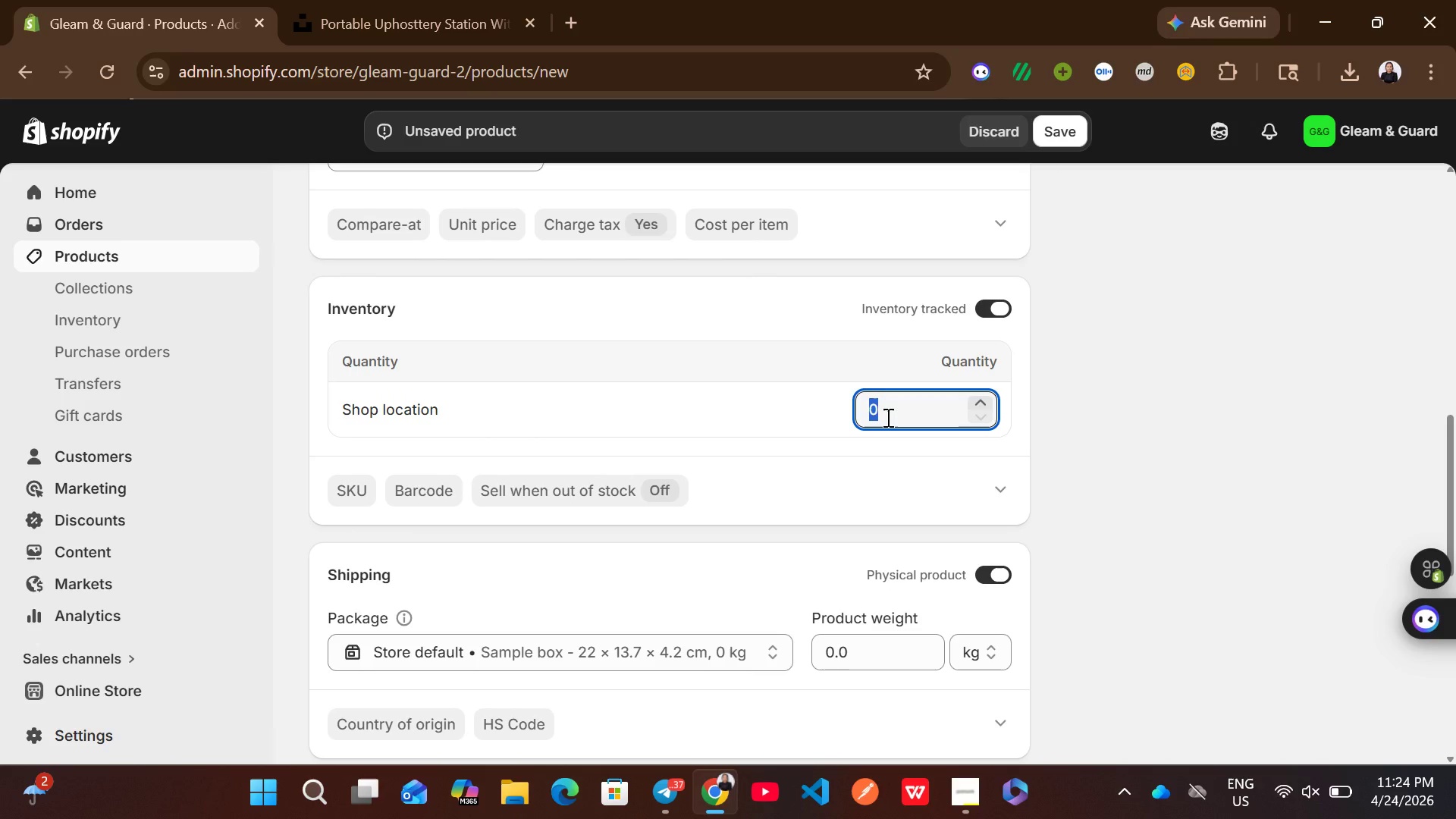 
type(30)
 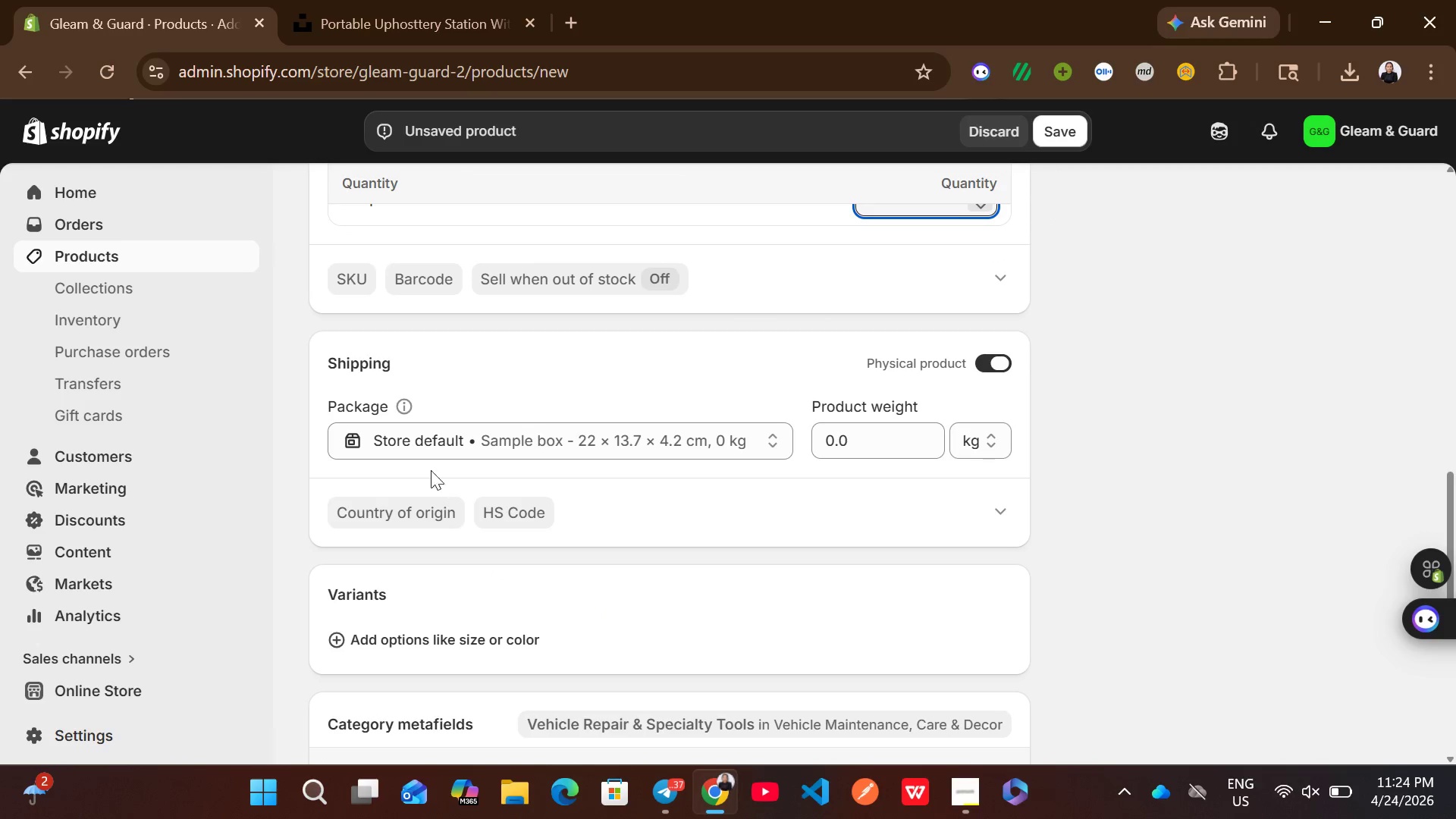 
wait(7.14)
 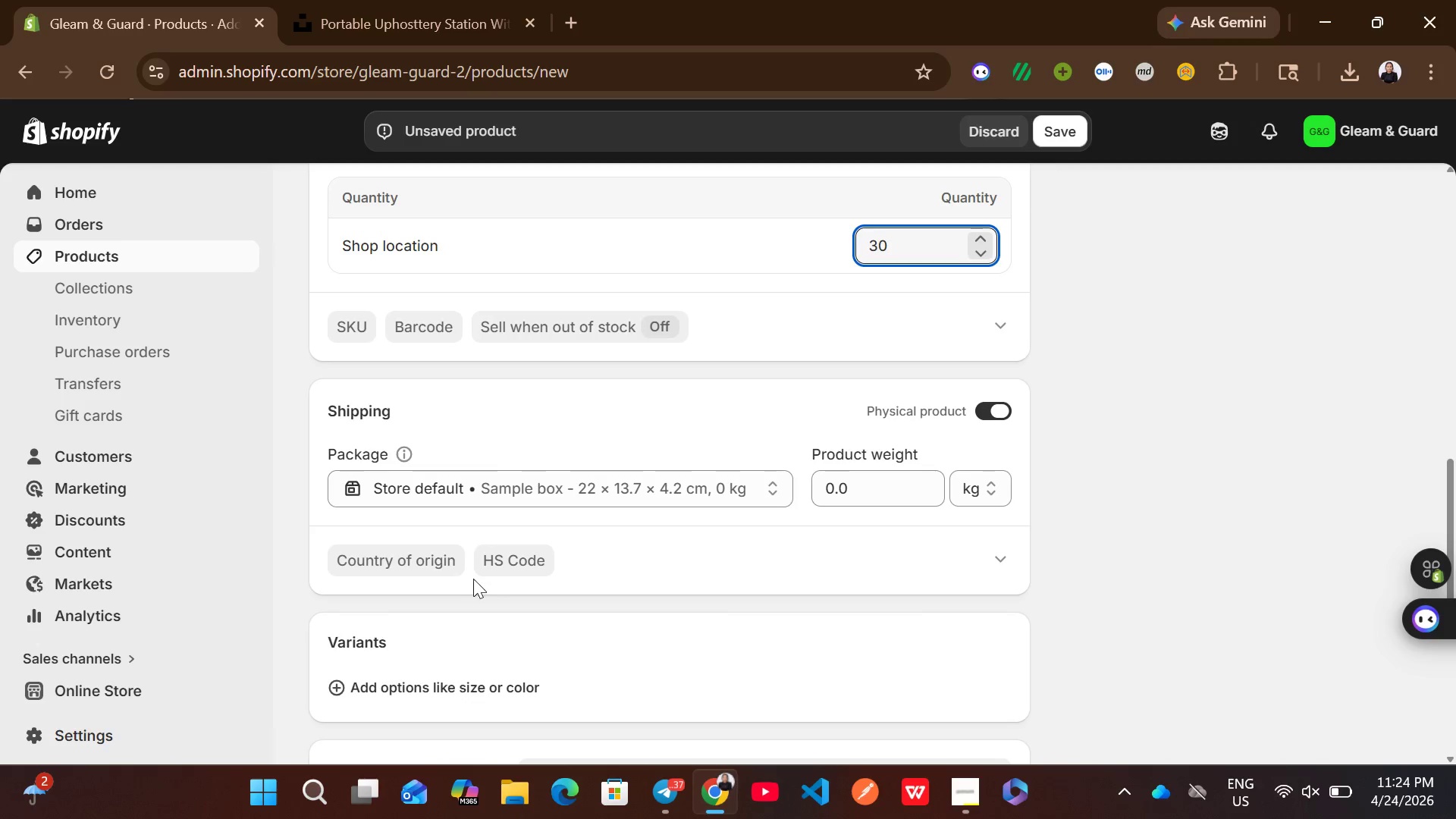 
left_click([345, 281])
 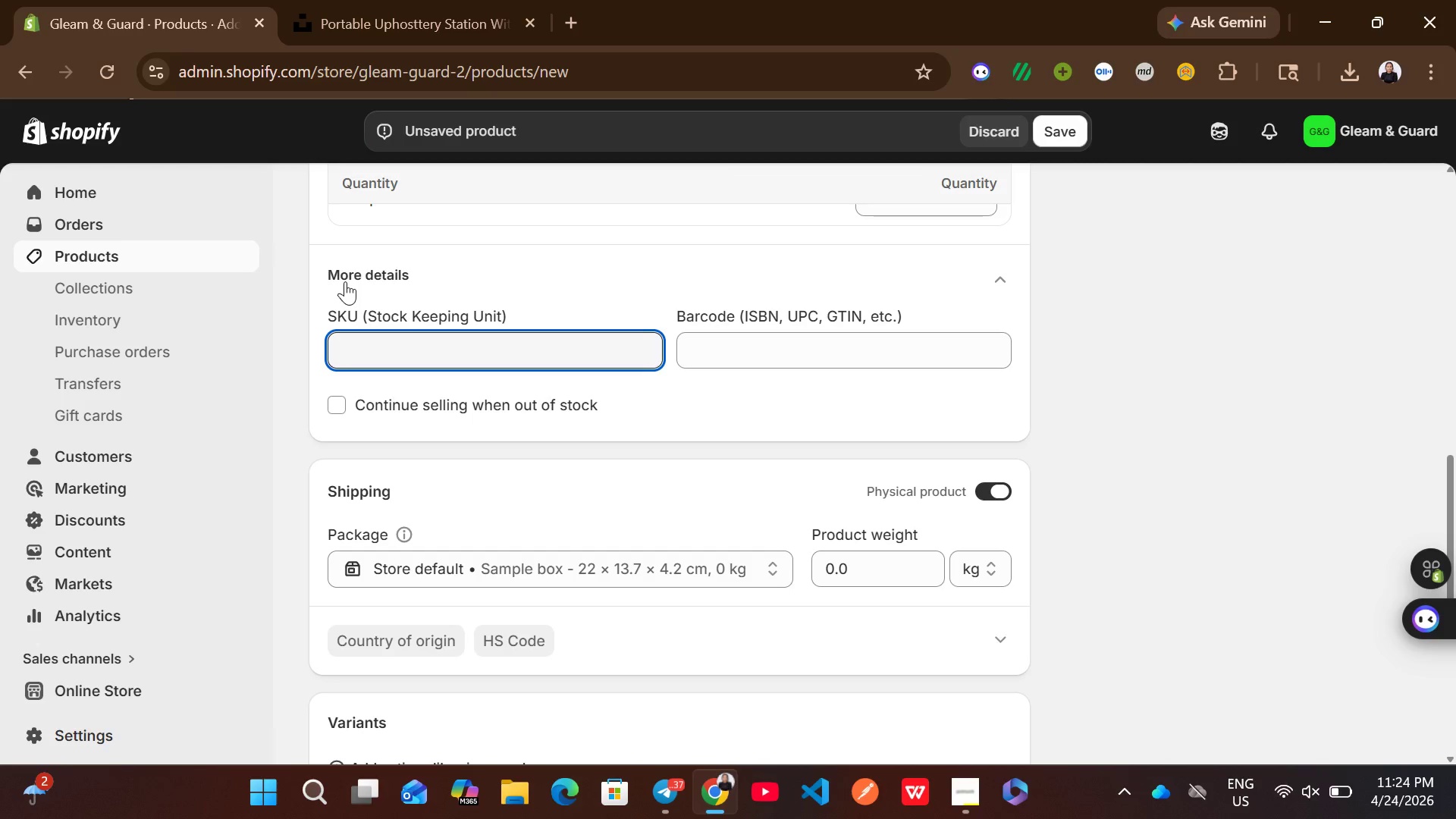 
wait(16.86)
 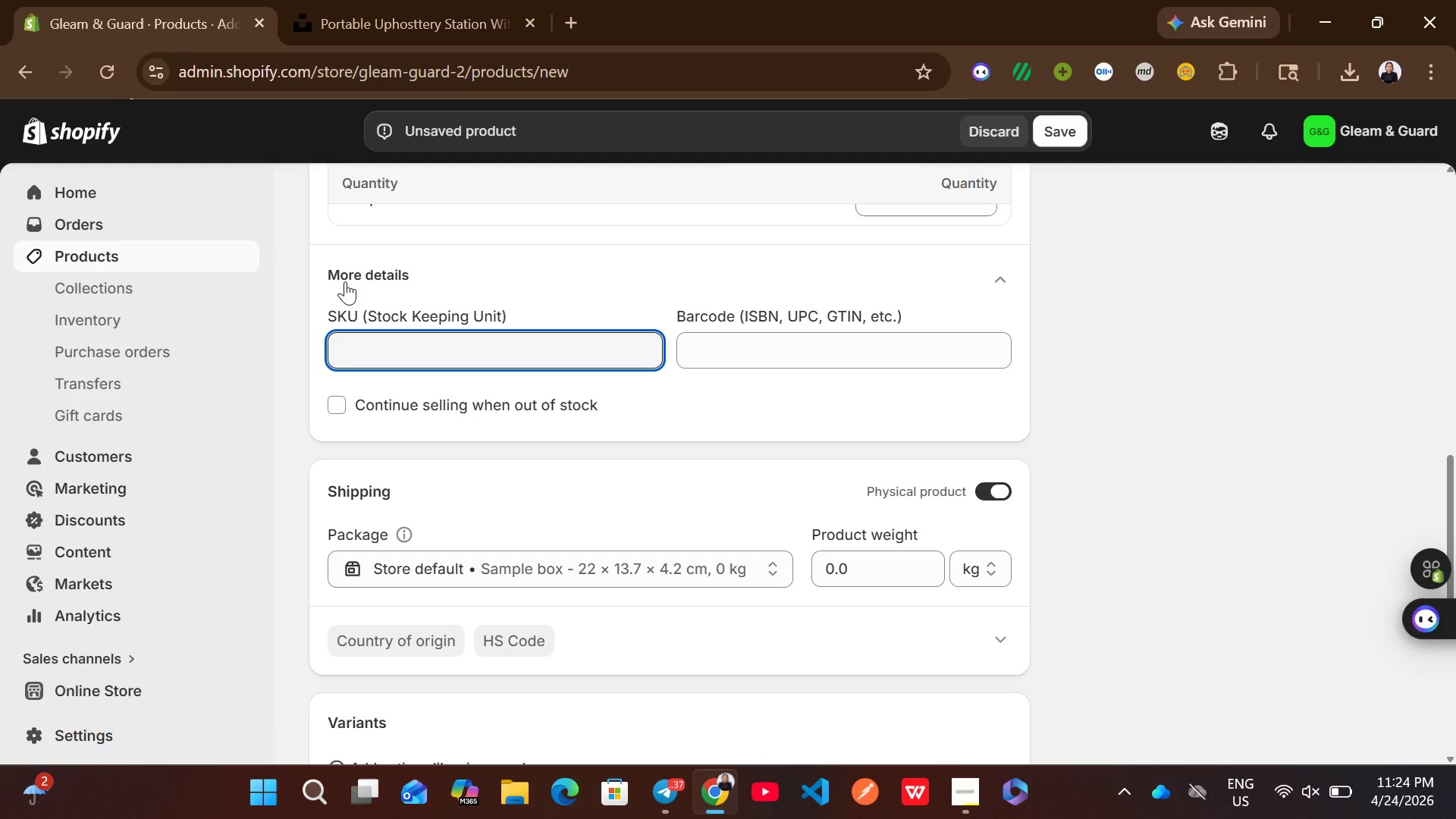 
type(HILPLB)
 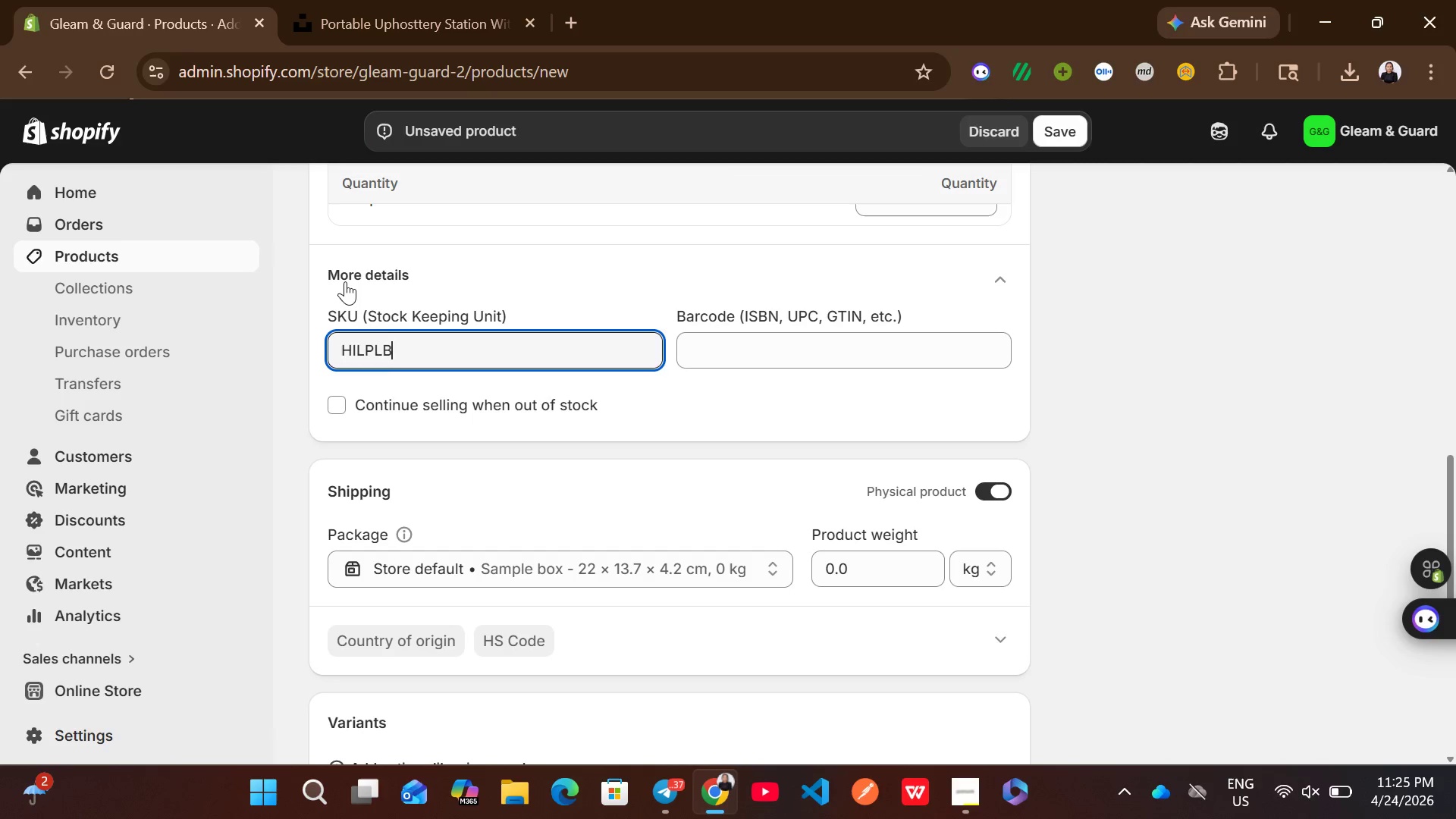 
type(-03)
 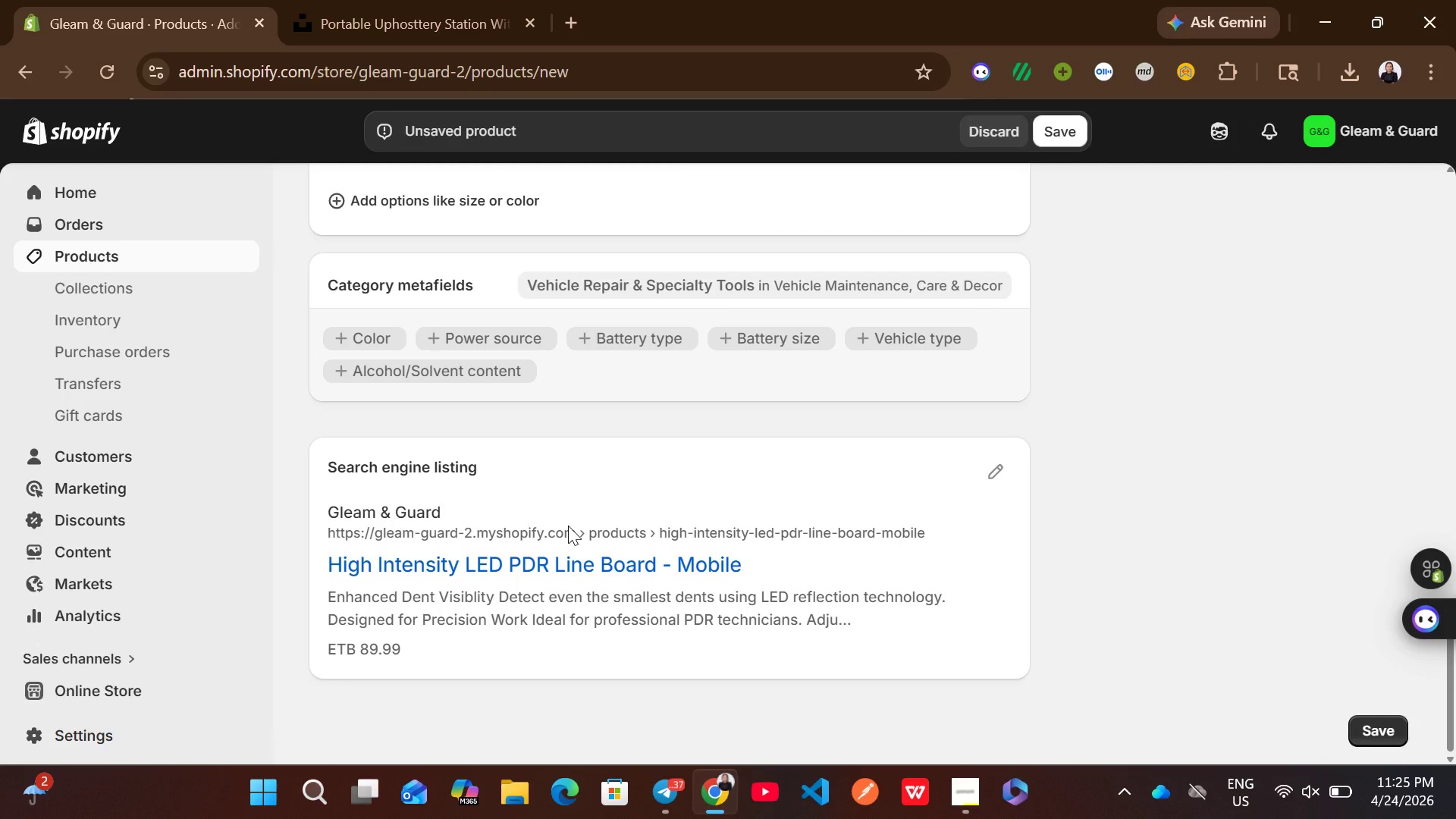 
left_click_drag(start_coordinate=[1003, 492], to_coordinate=[998, 476])
 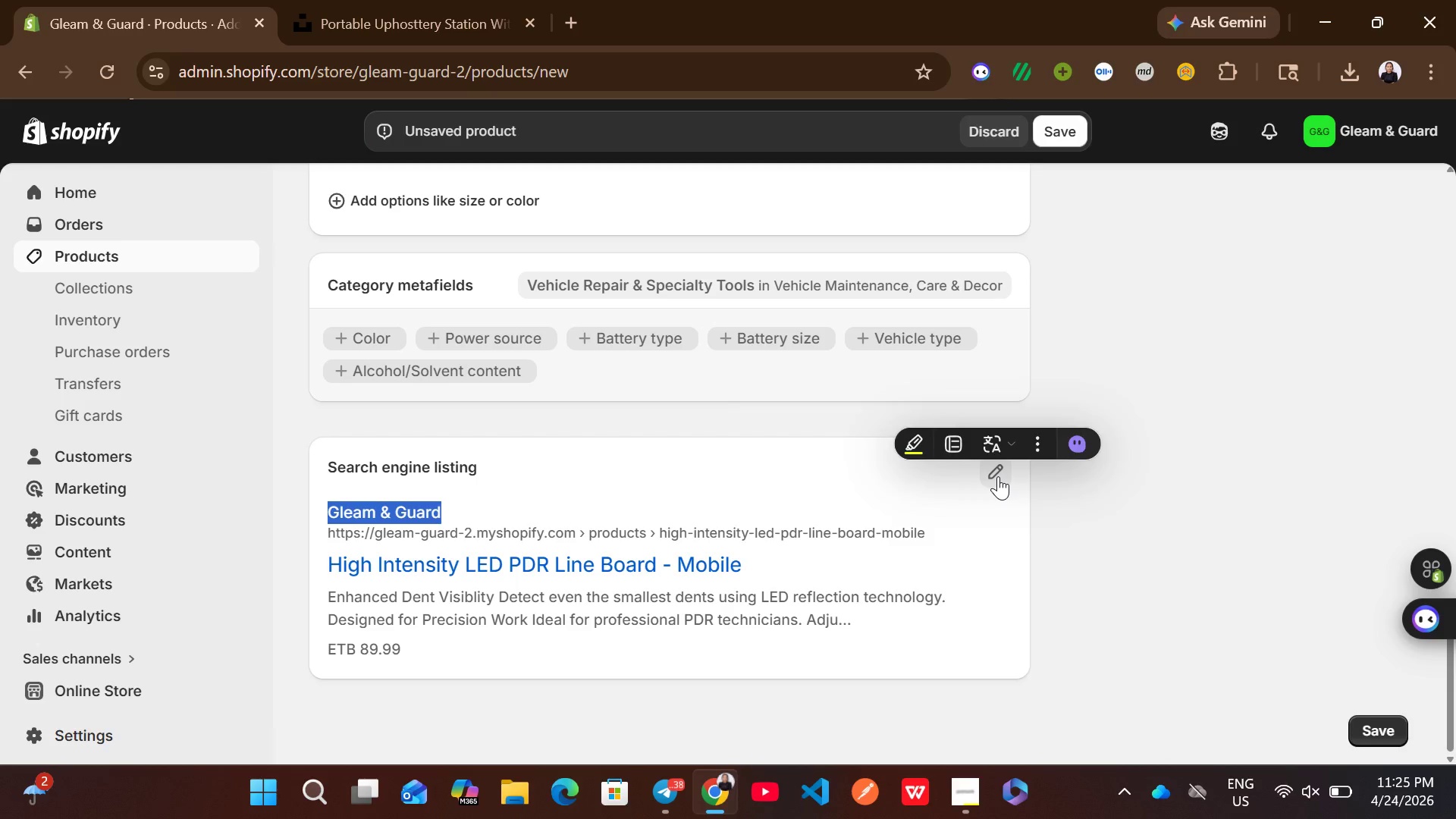 
left_click([998, 476])
 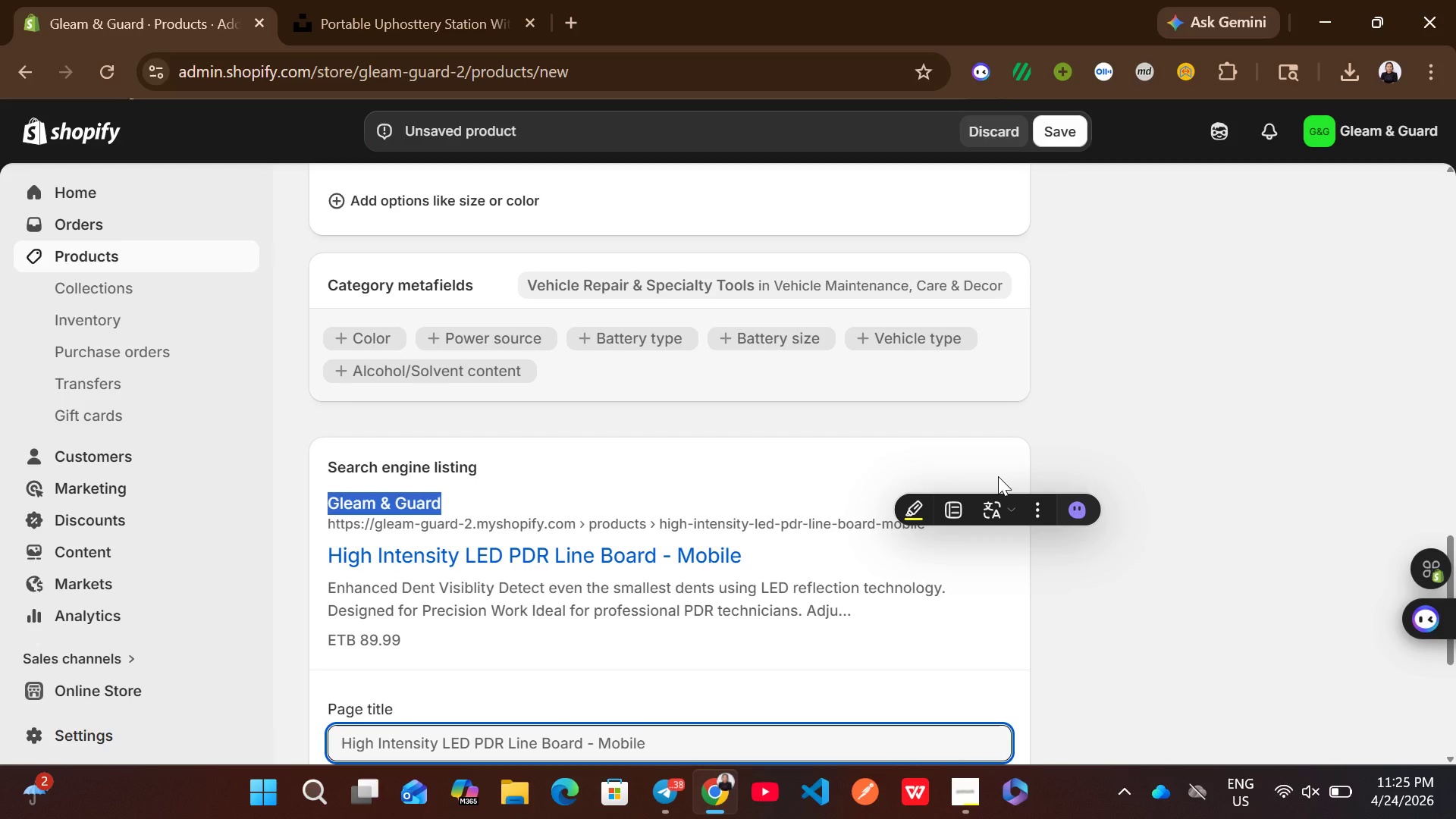 
wait(19.91)
 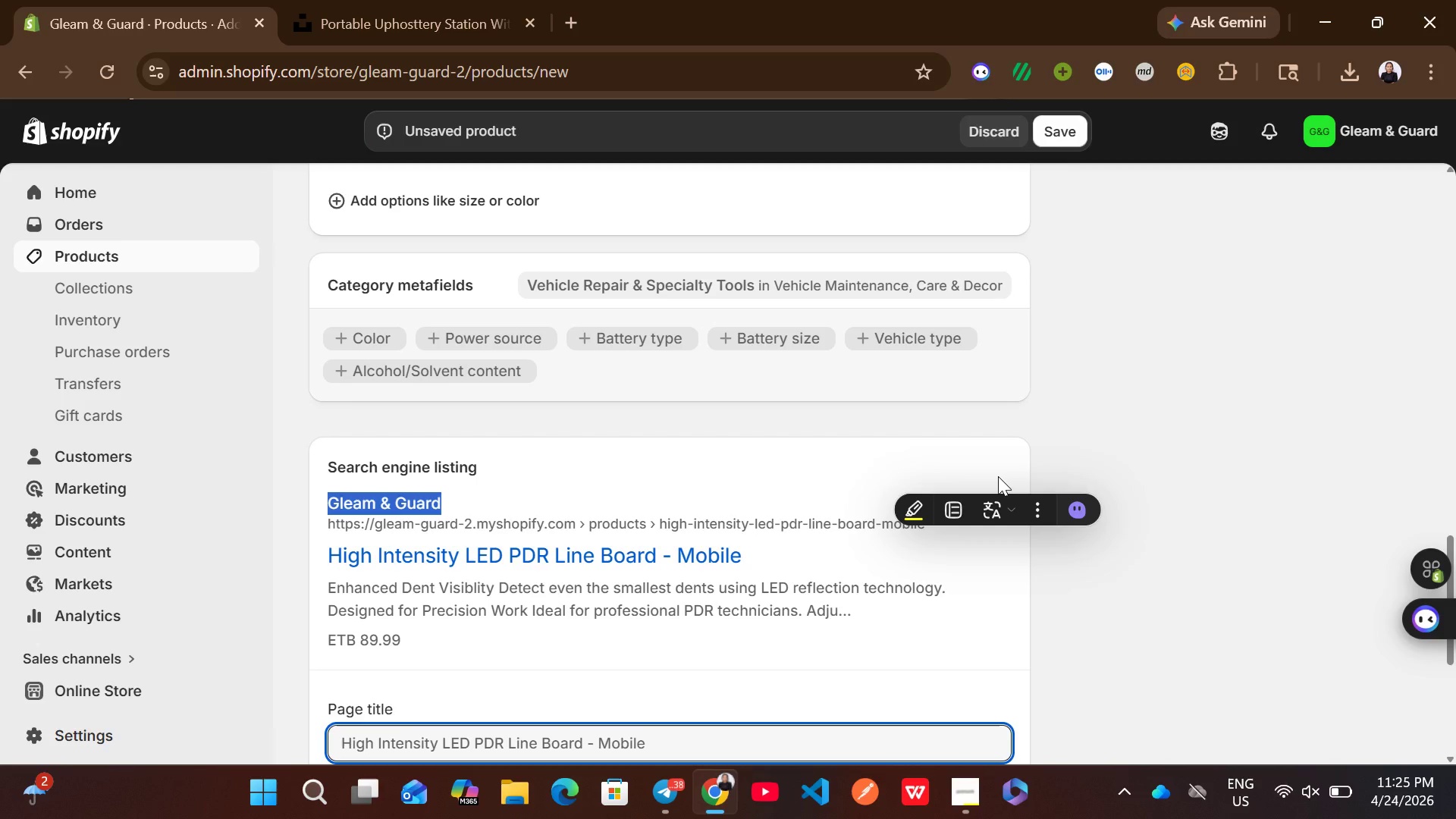 
left_click([696, 516])
 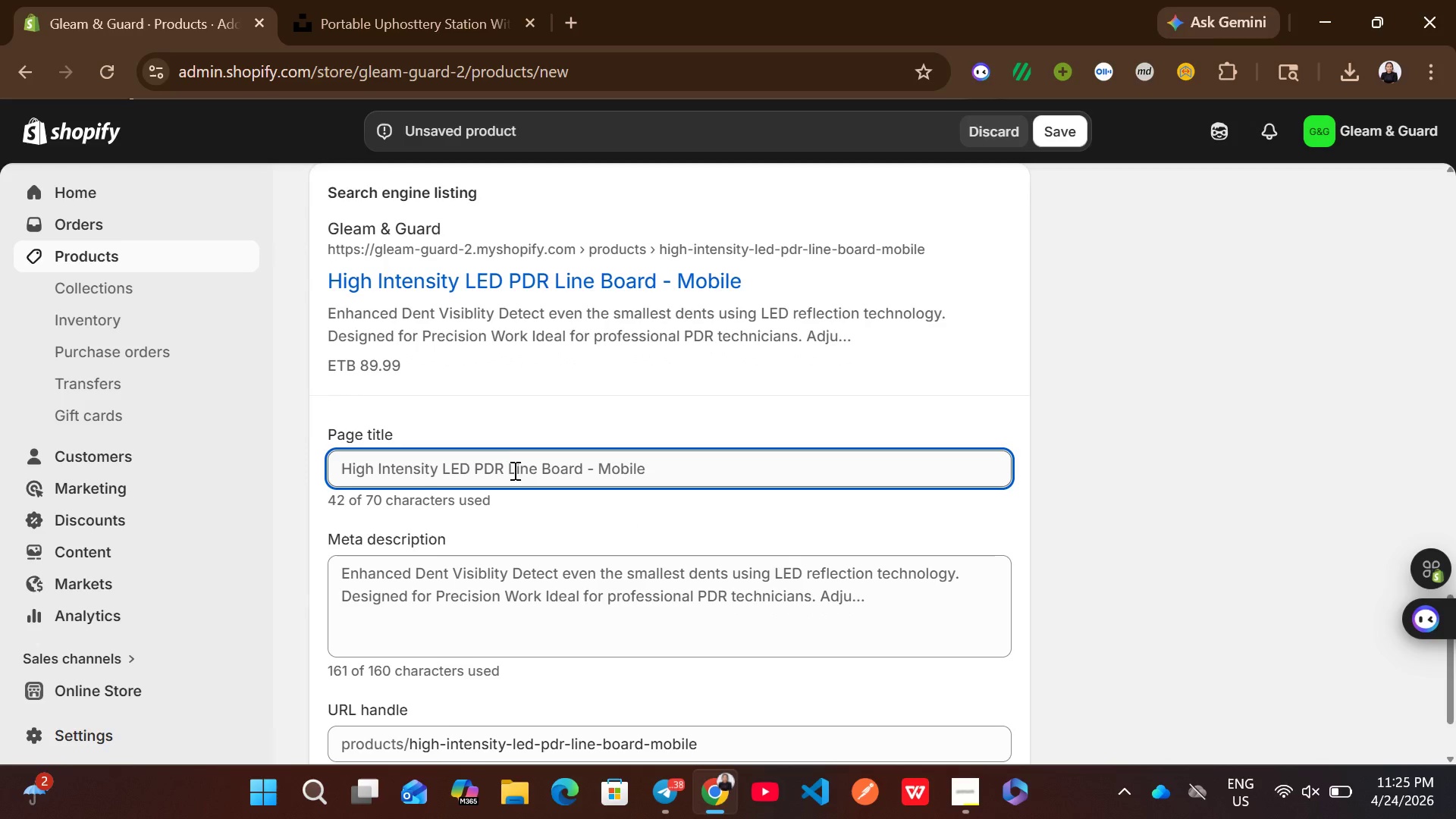 
left_click([499, 466])
 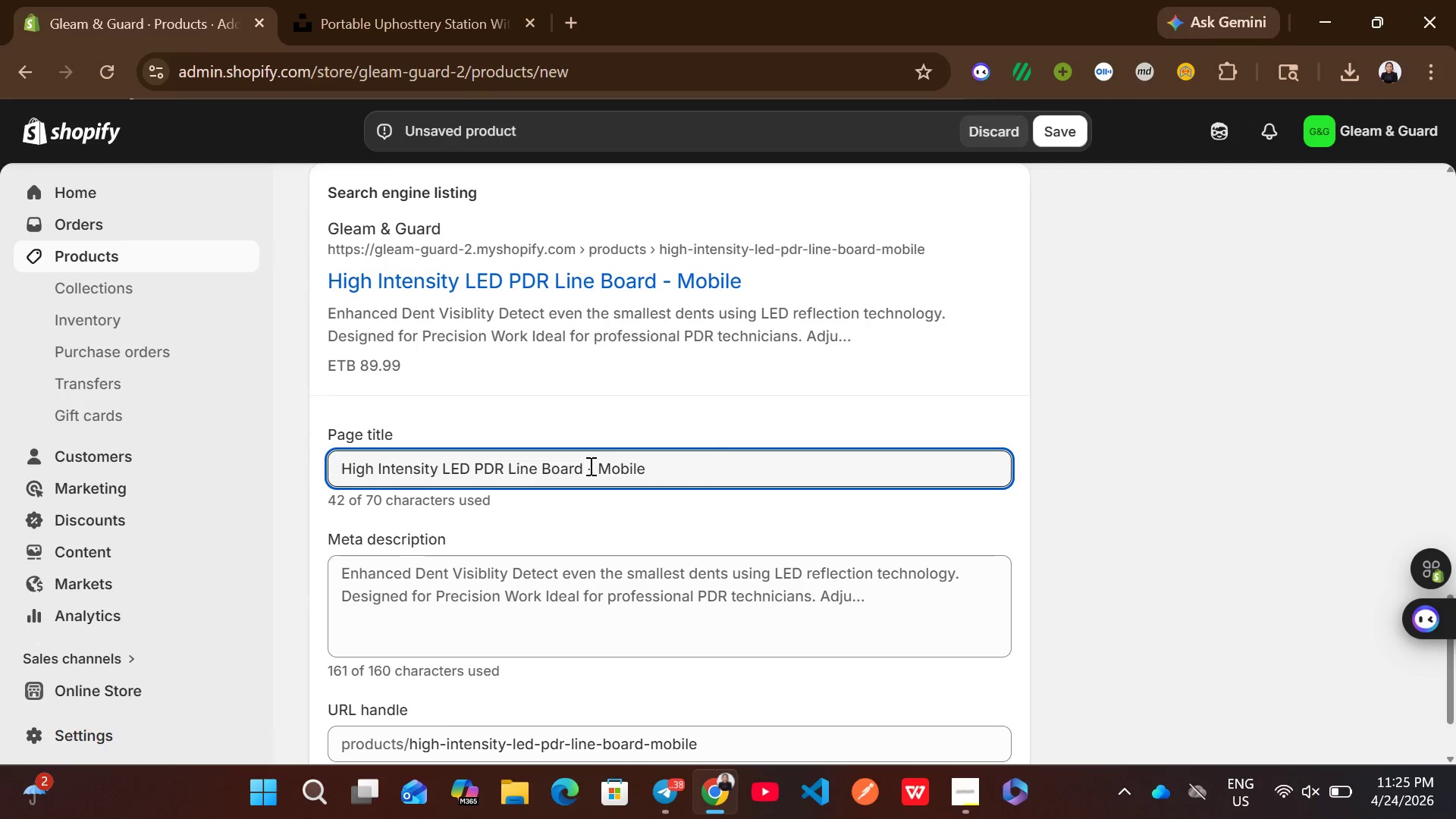 
left_click([594, 466])
 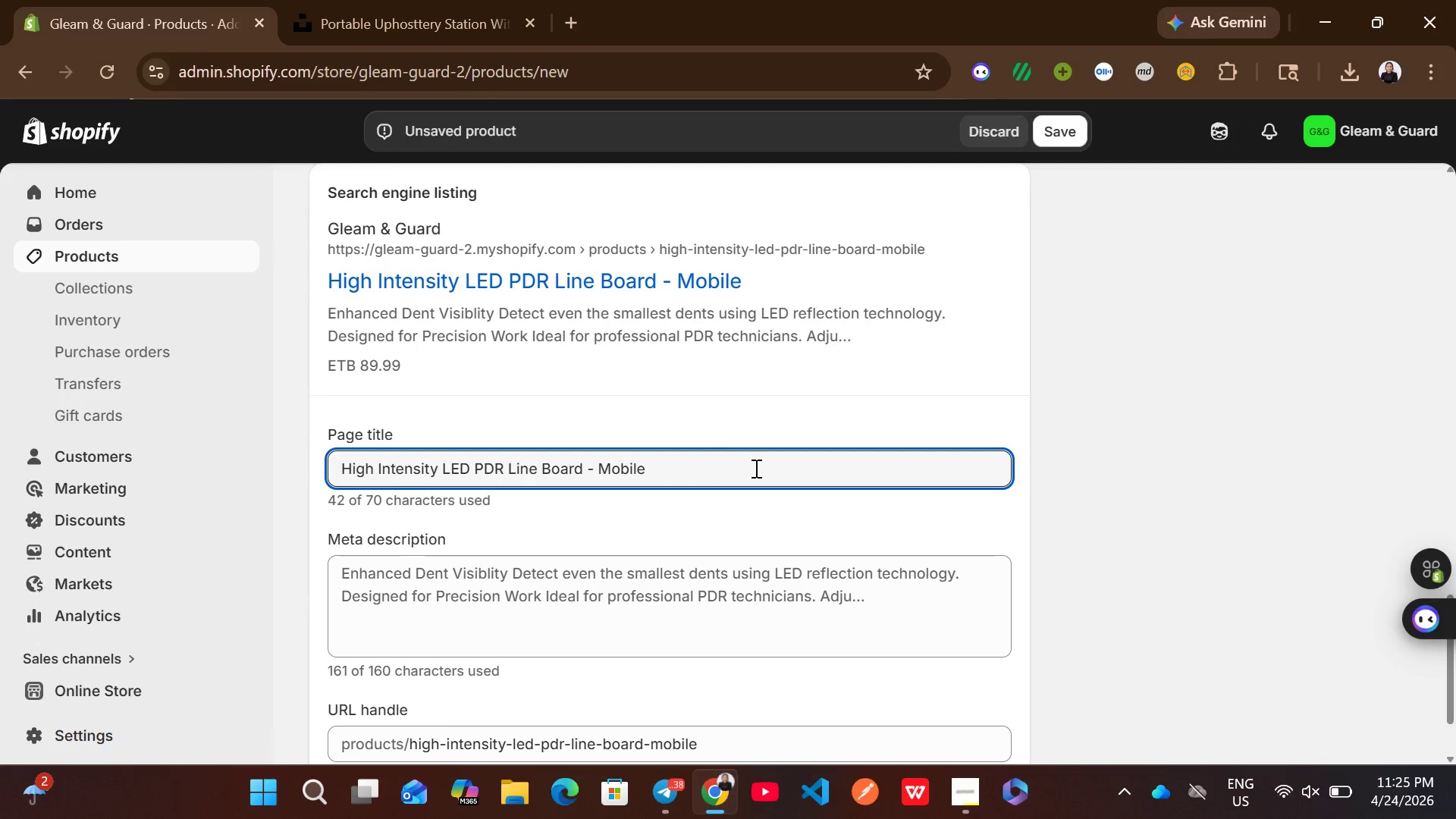 
key(Backspace)
 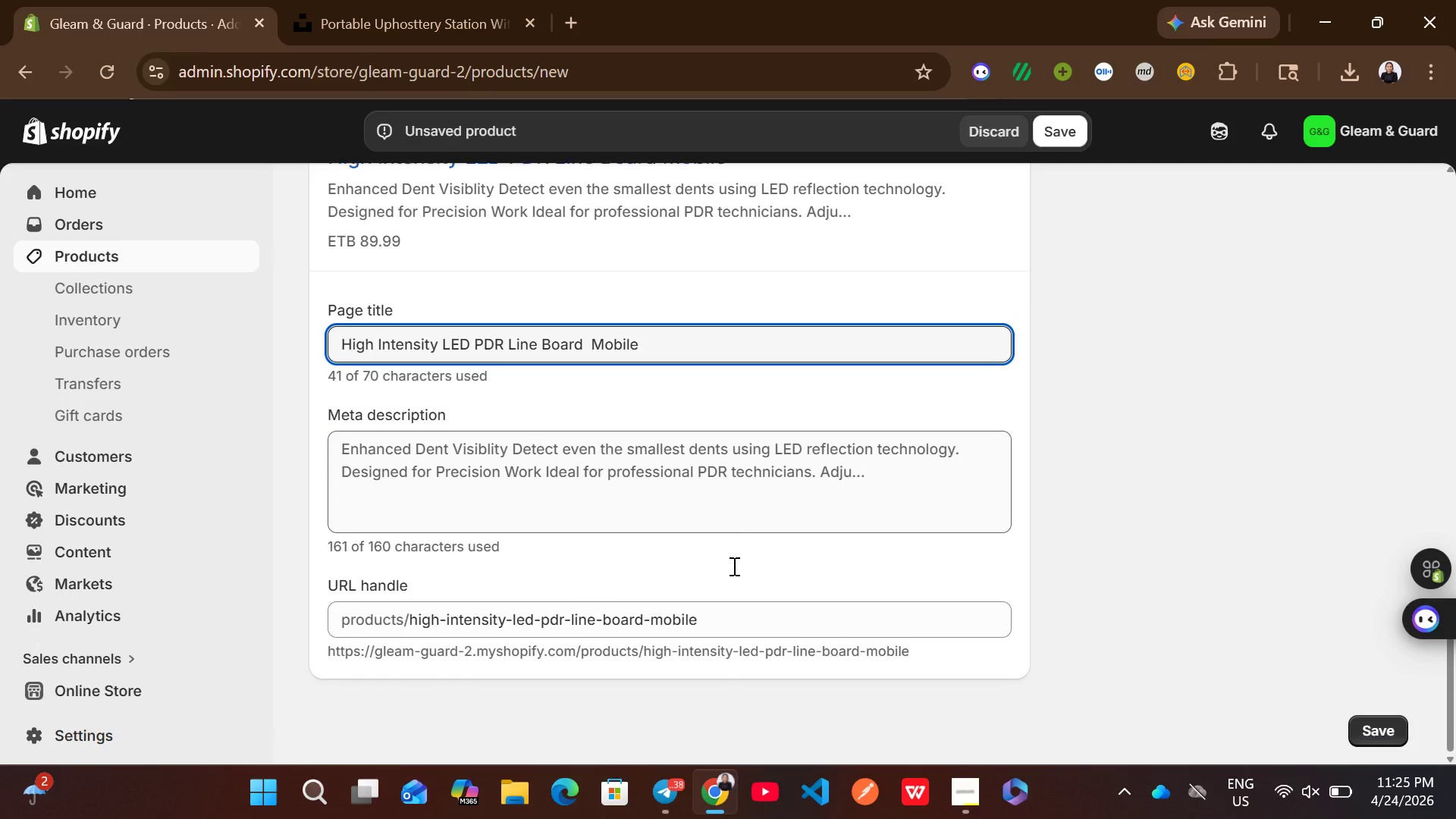 
left_click([601, 470])
 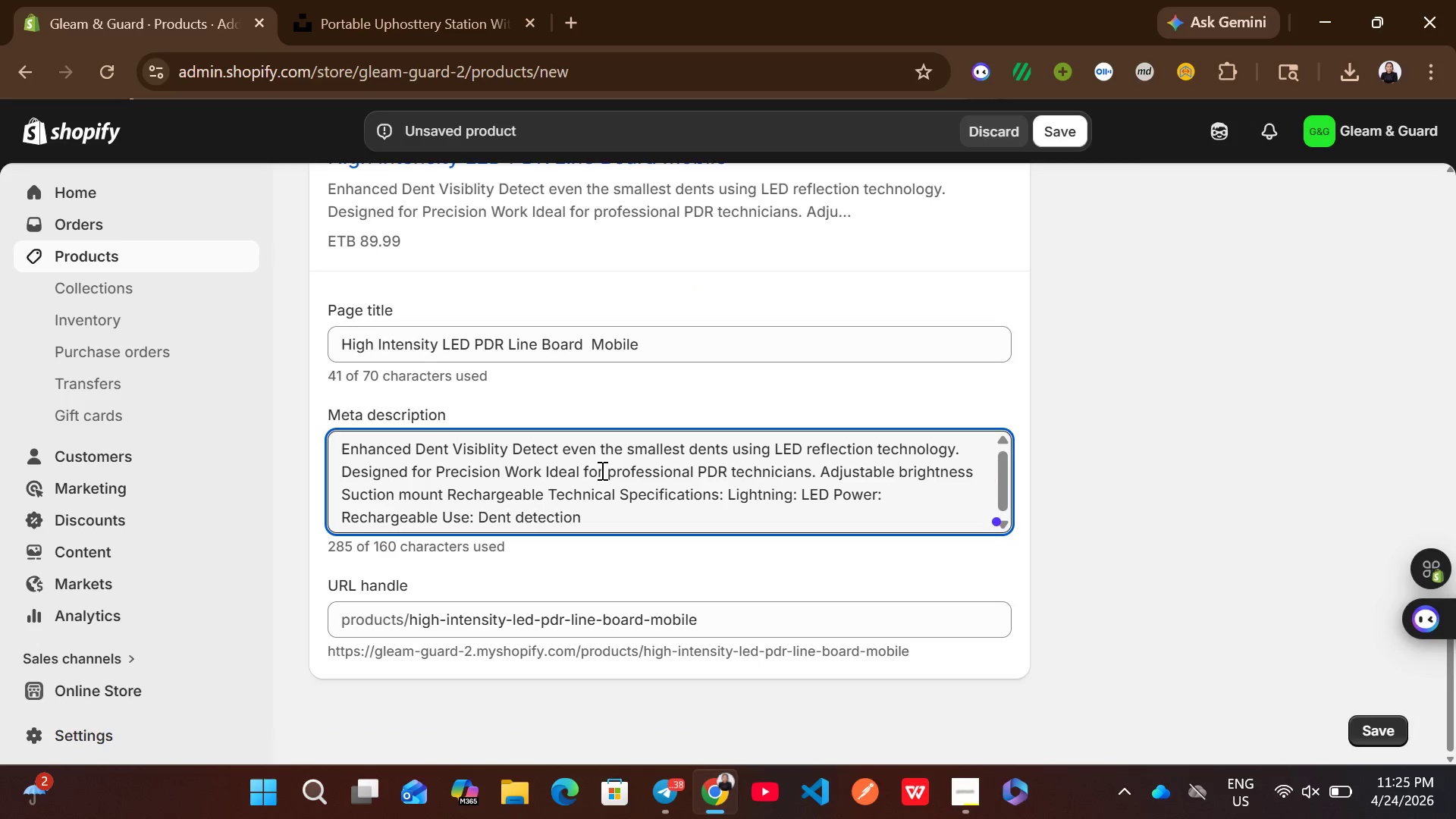 
key(Control+A)
 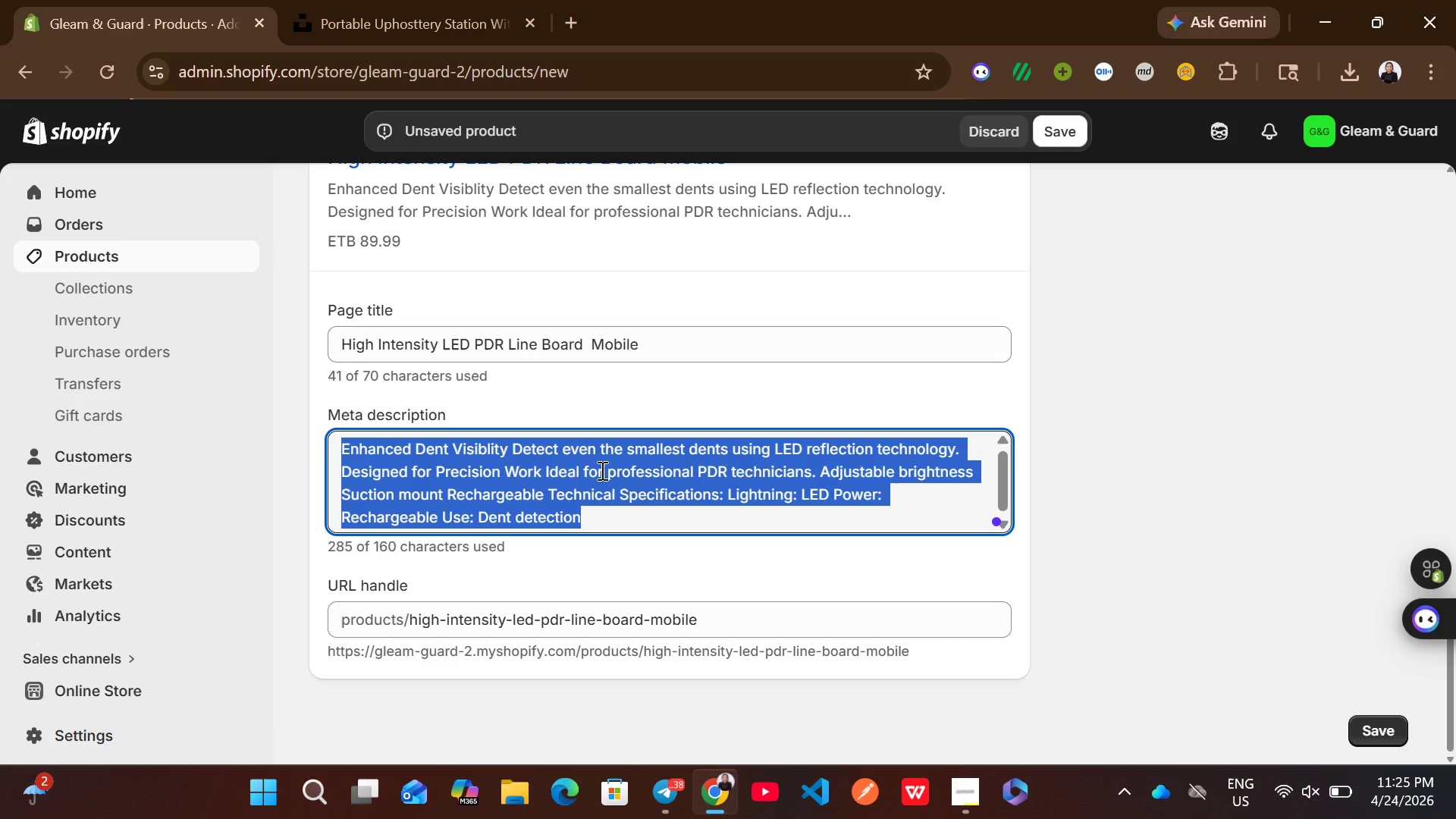 
wait(5.39)
 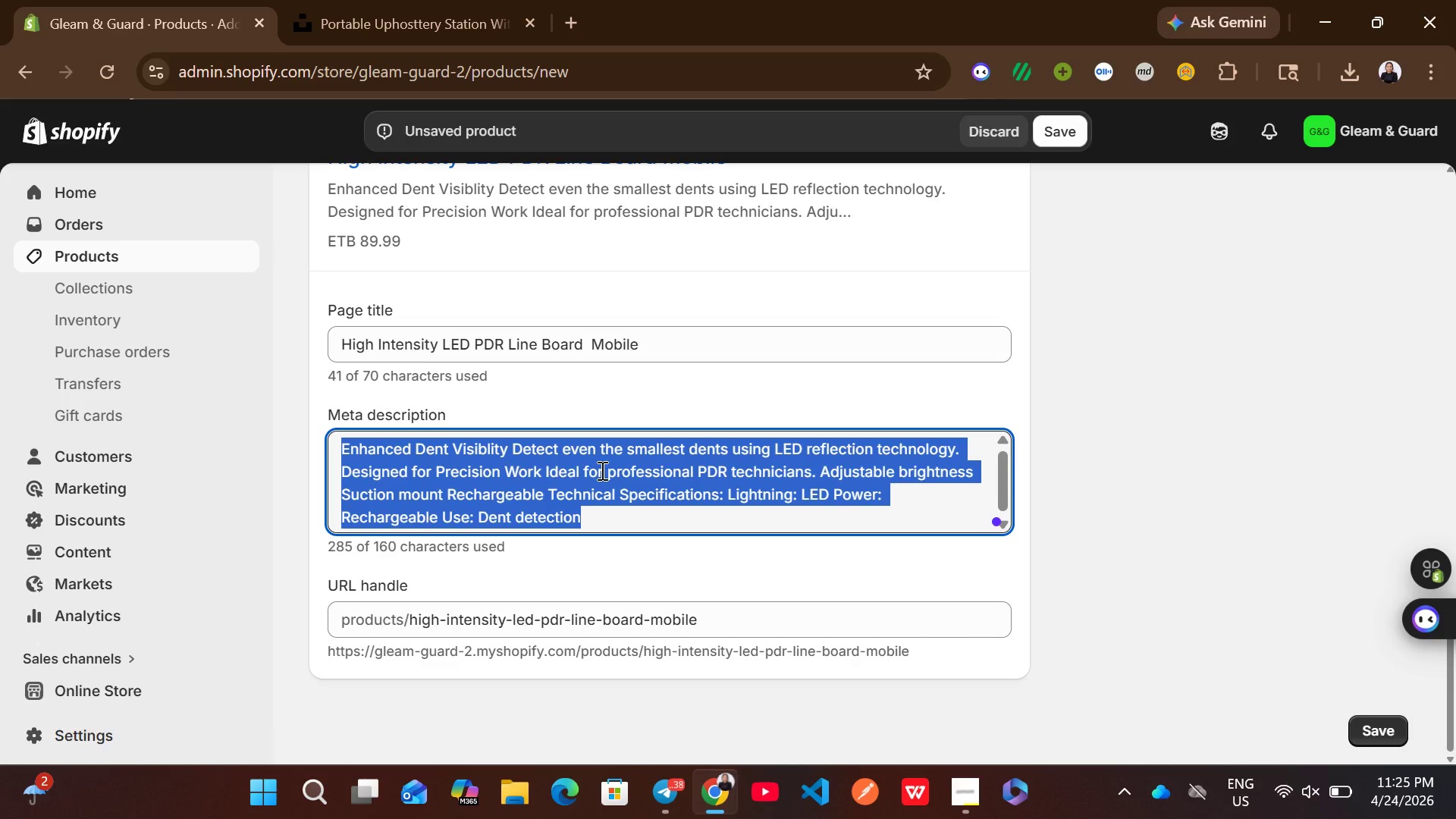 
type(High intensity LED PDR )
 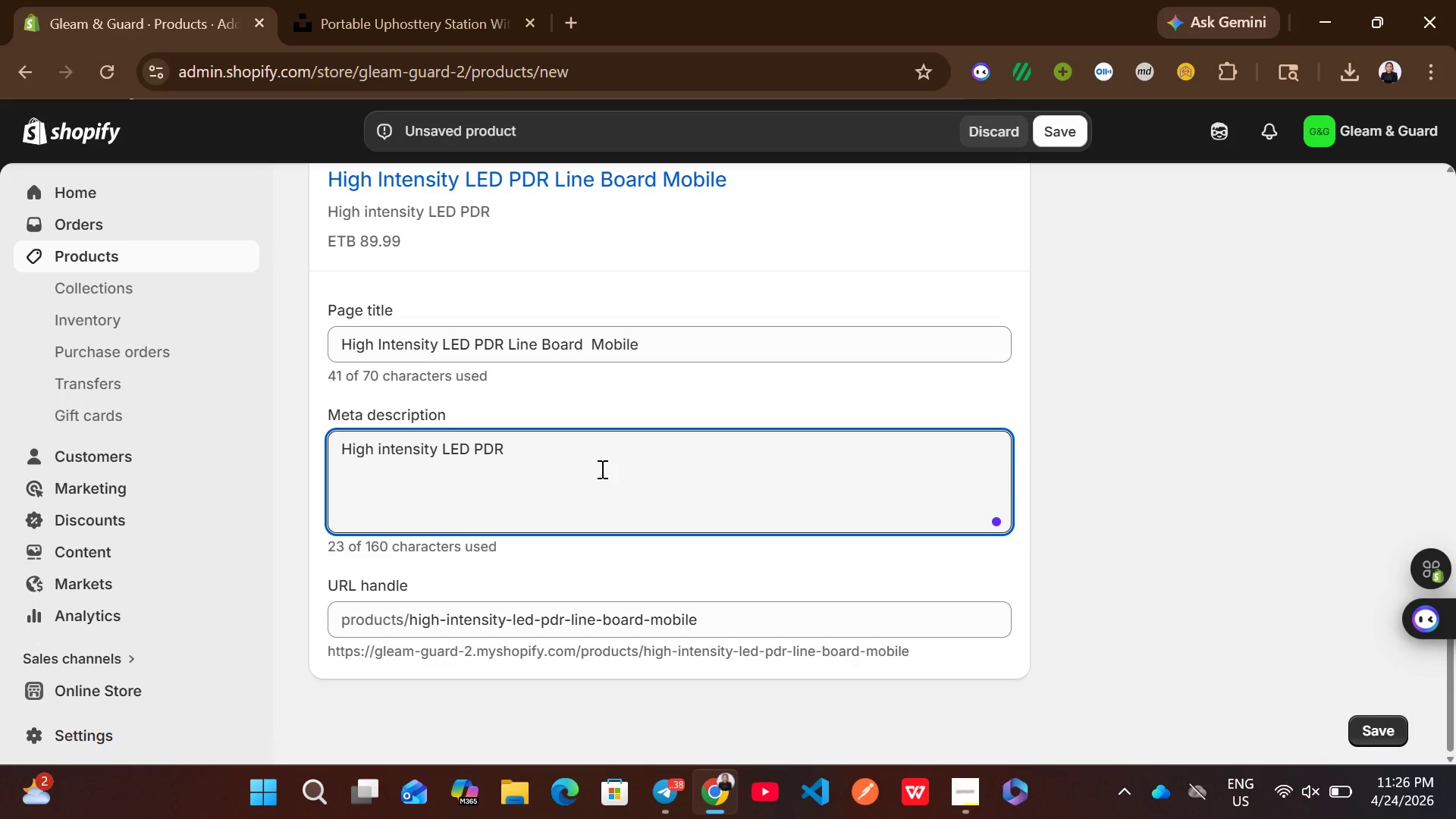 
wait(5.12)
 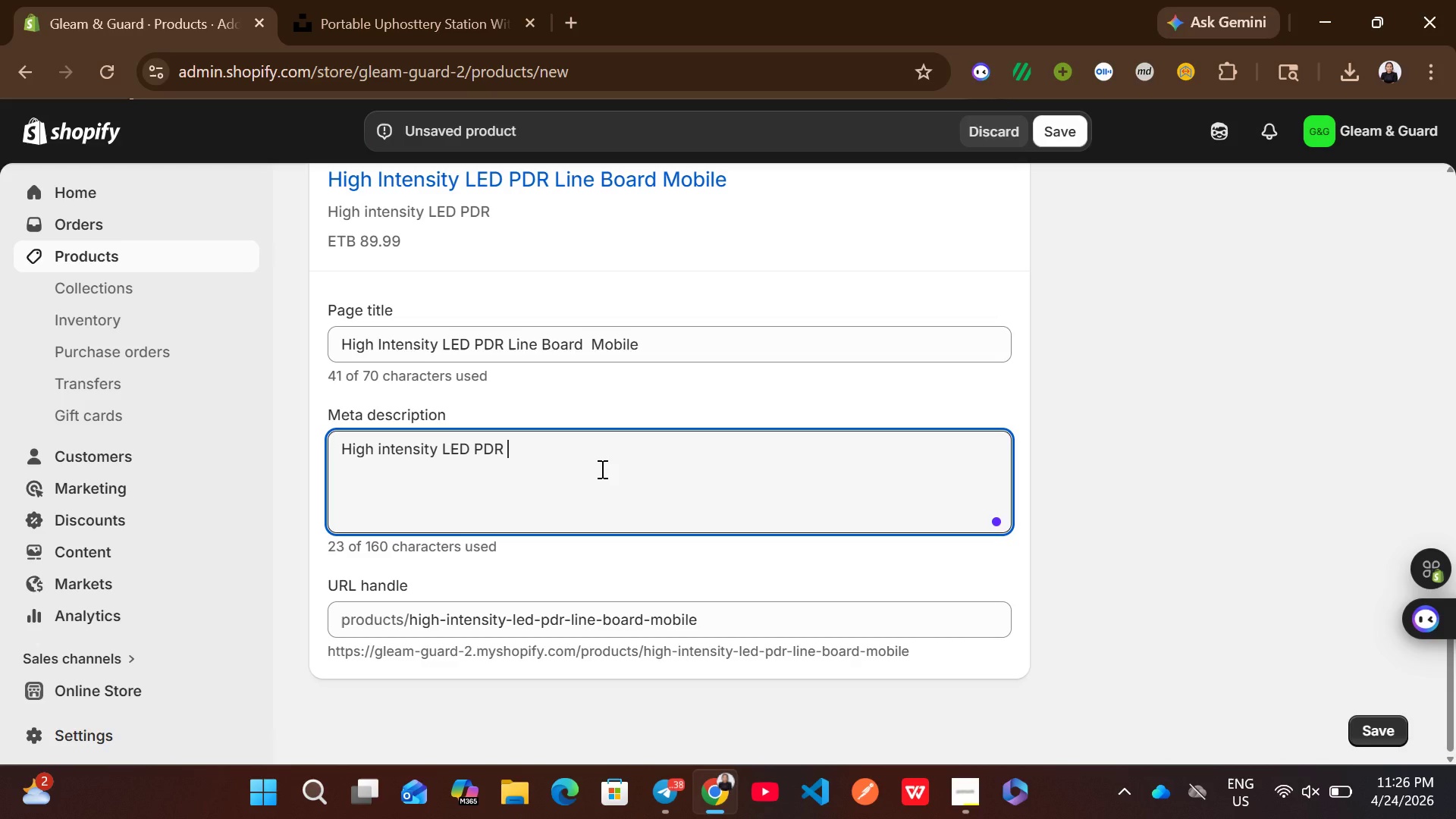 
type(line board for accurate aent detection)
 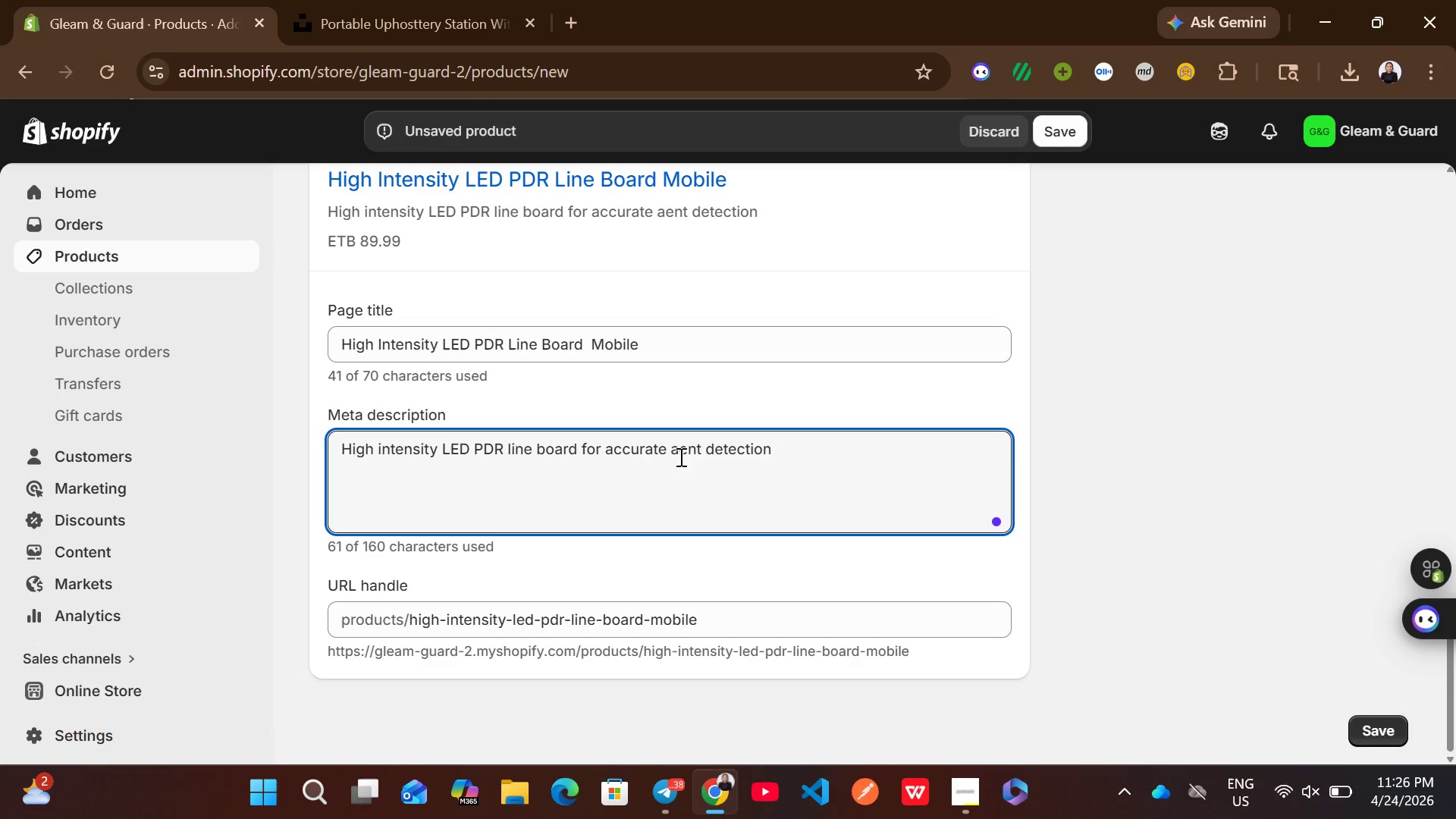 
left_click([680, 453])
 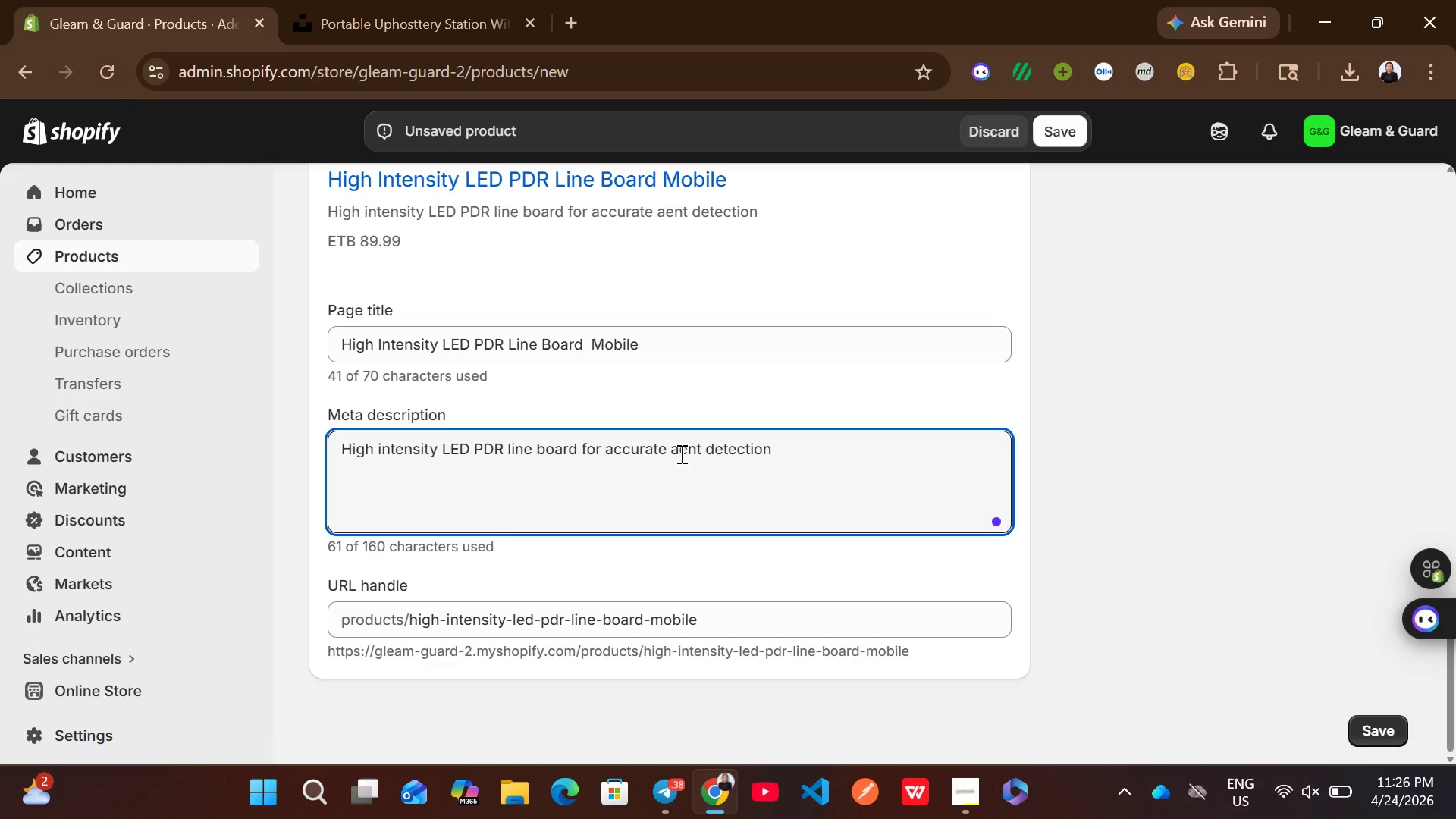 
key(Backspace)
 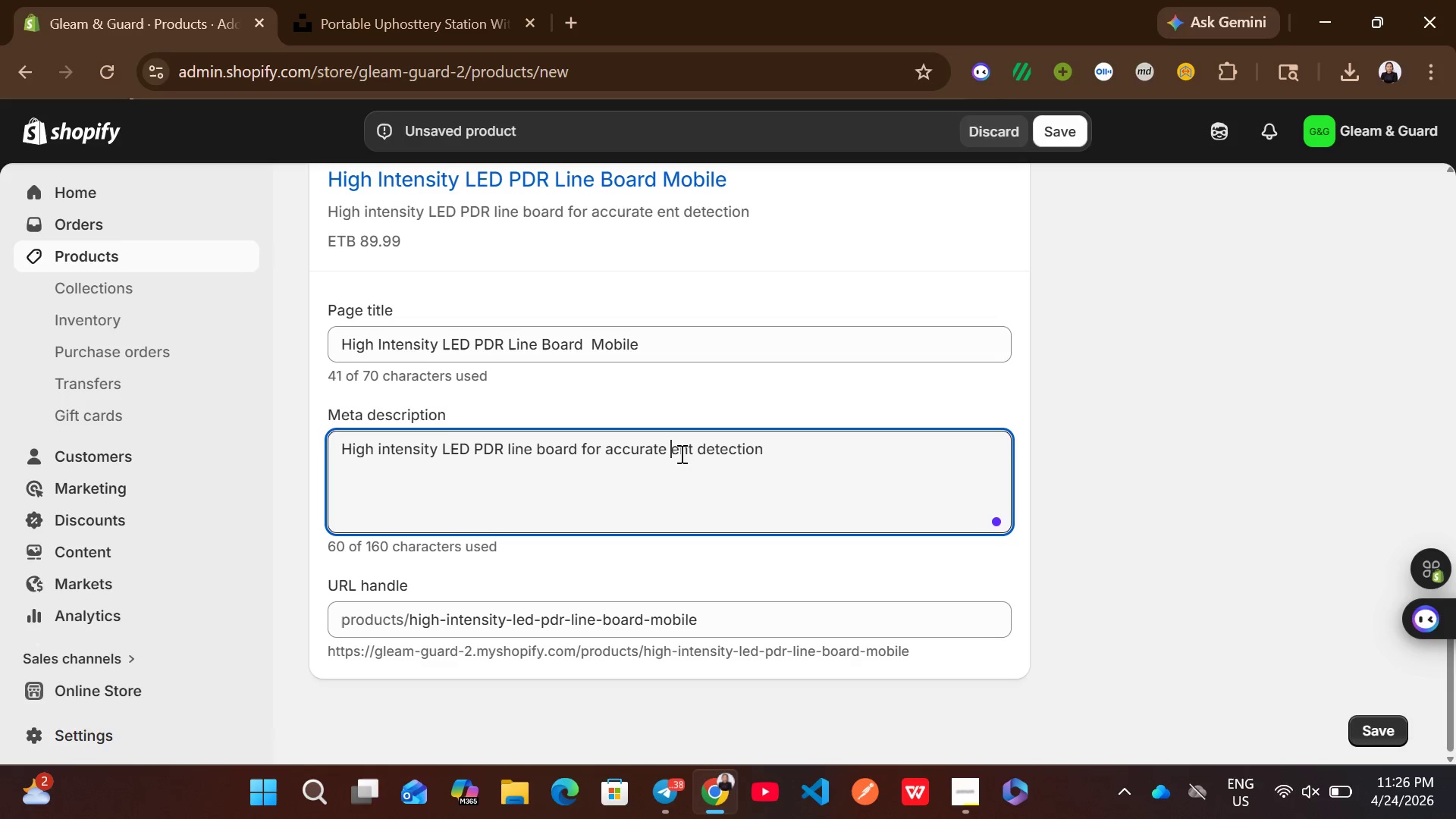 
key(Shift+ShiftLeft)
 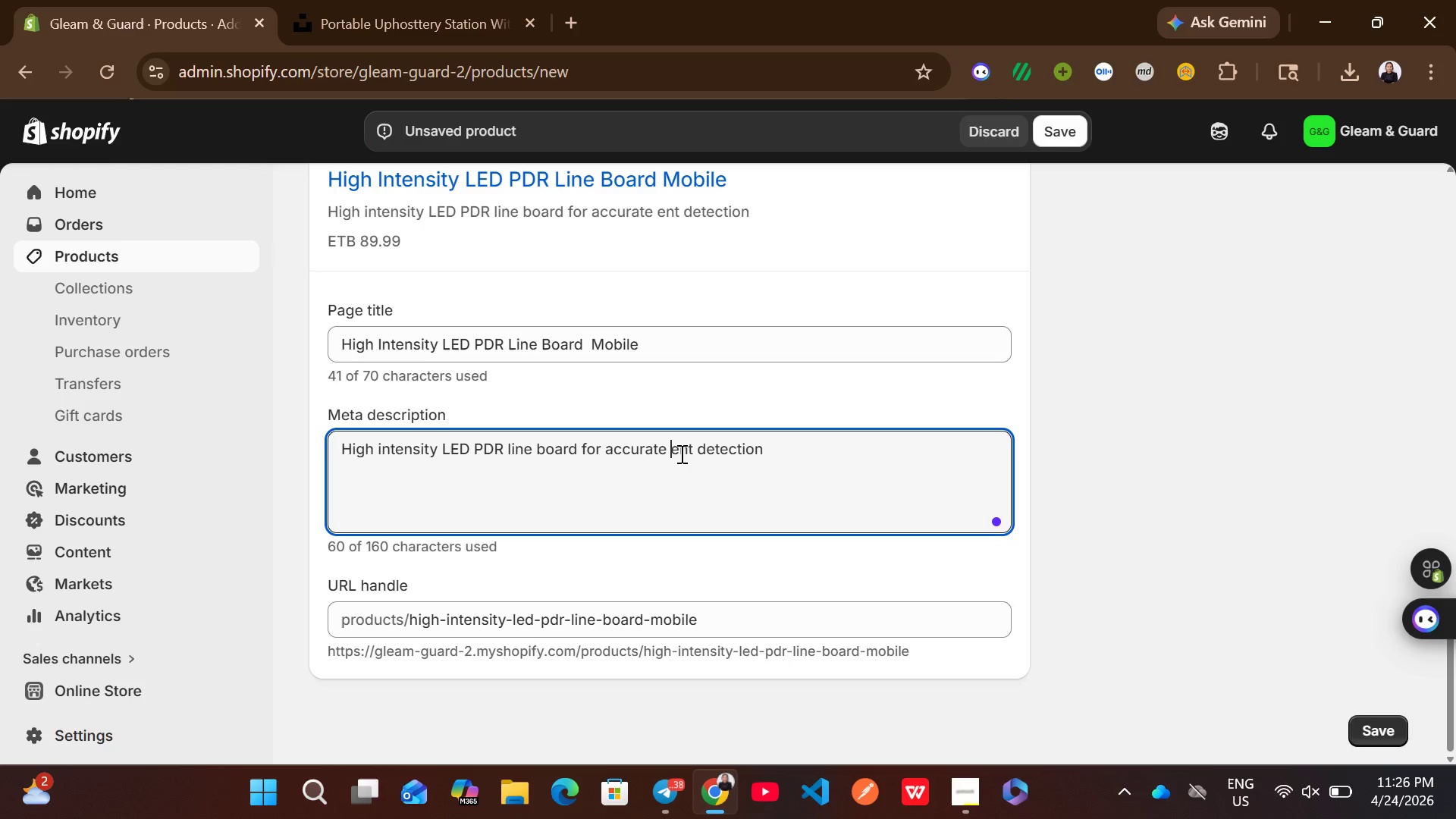 
key(D)
 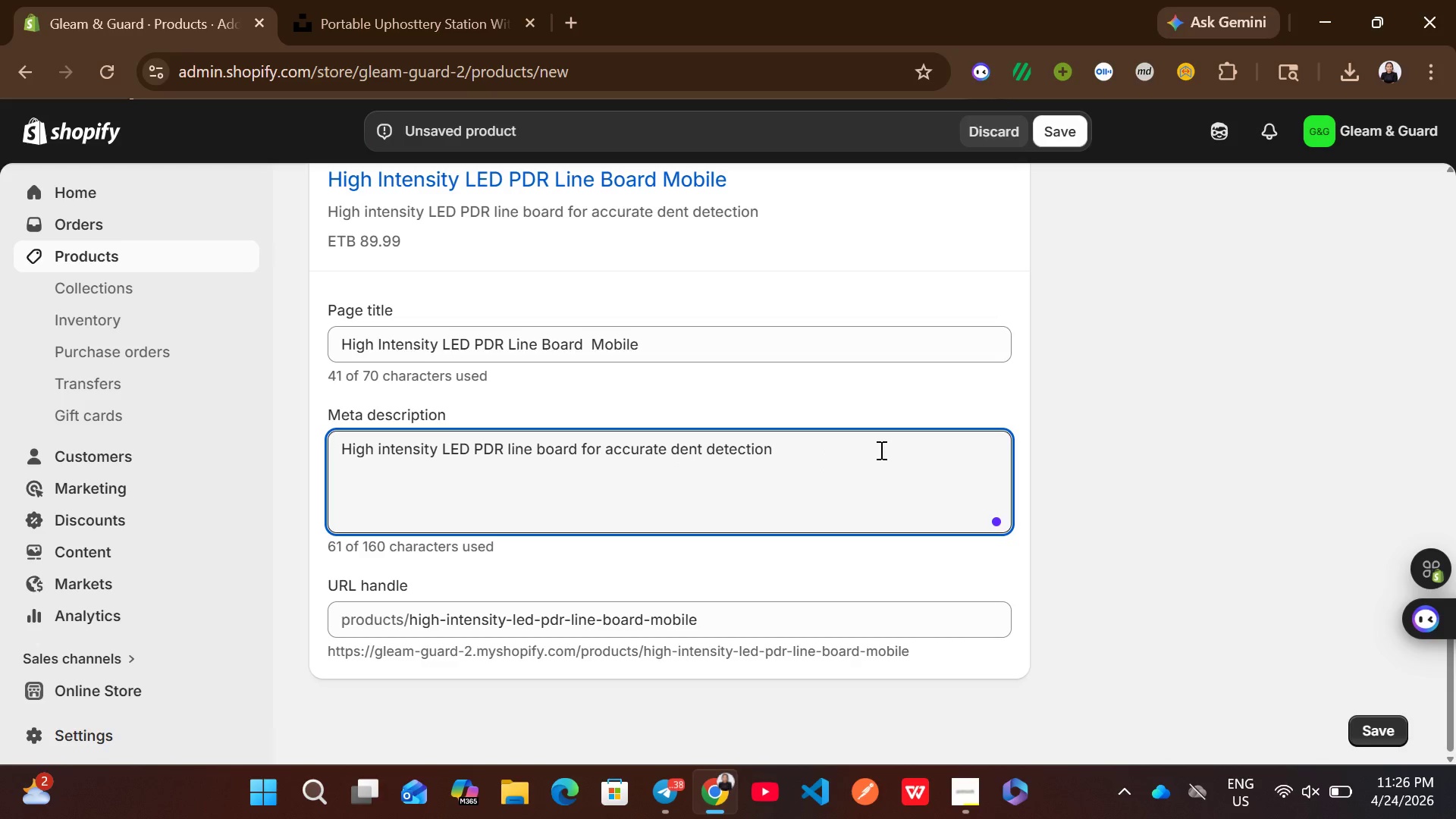 
left_click([880, 450])
 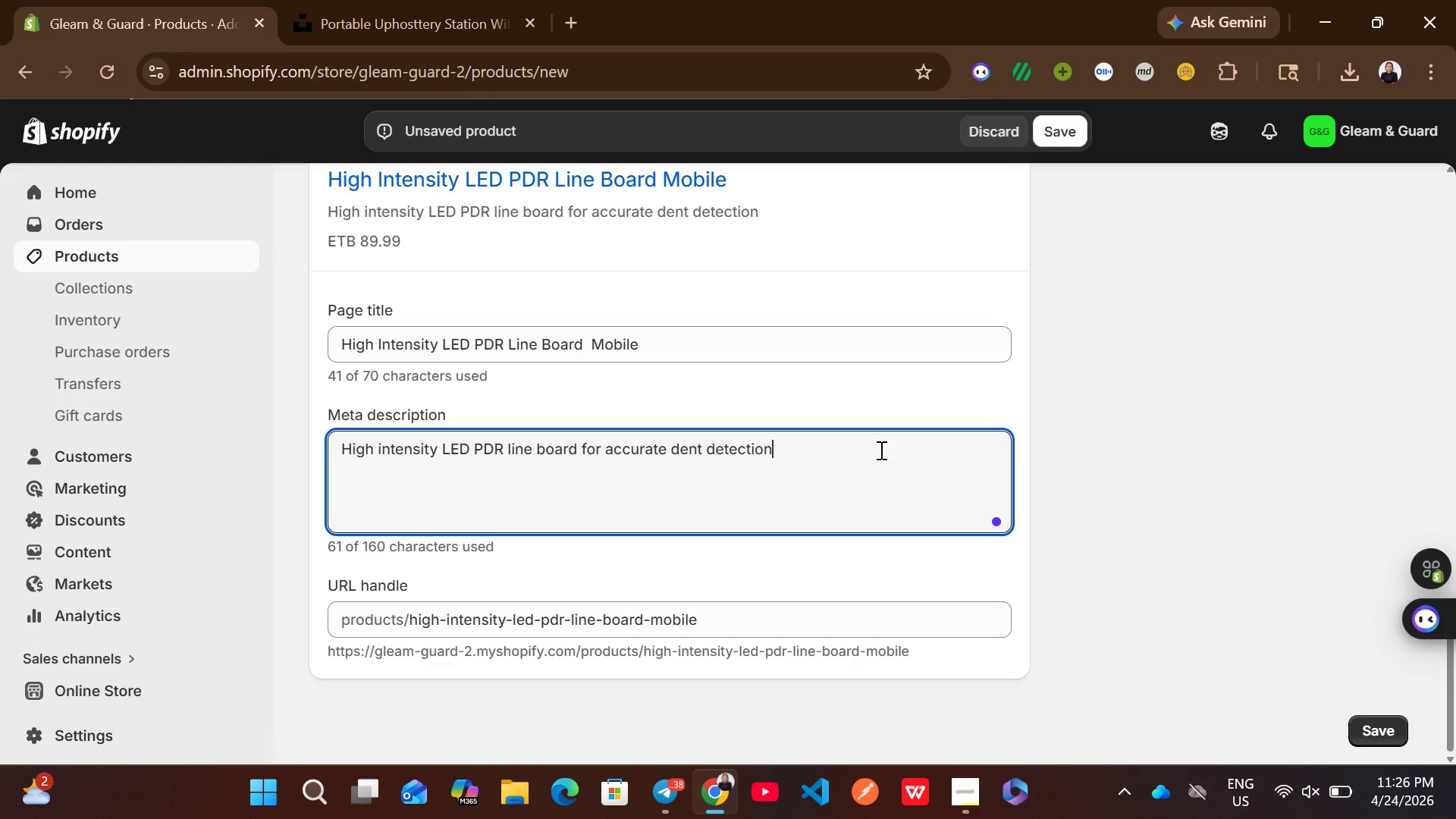 
key(Period)
 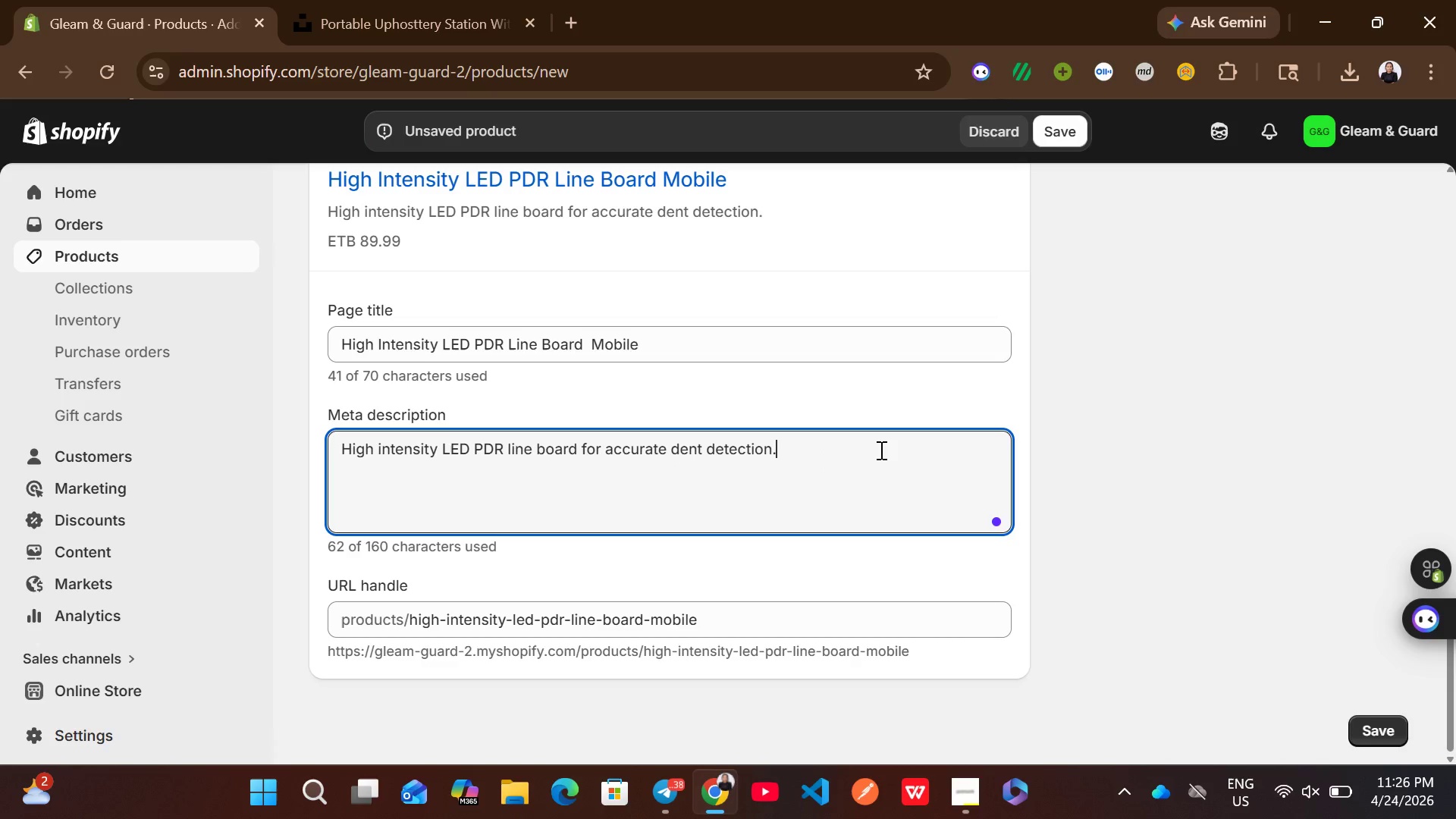 
key(Space)
 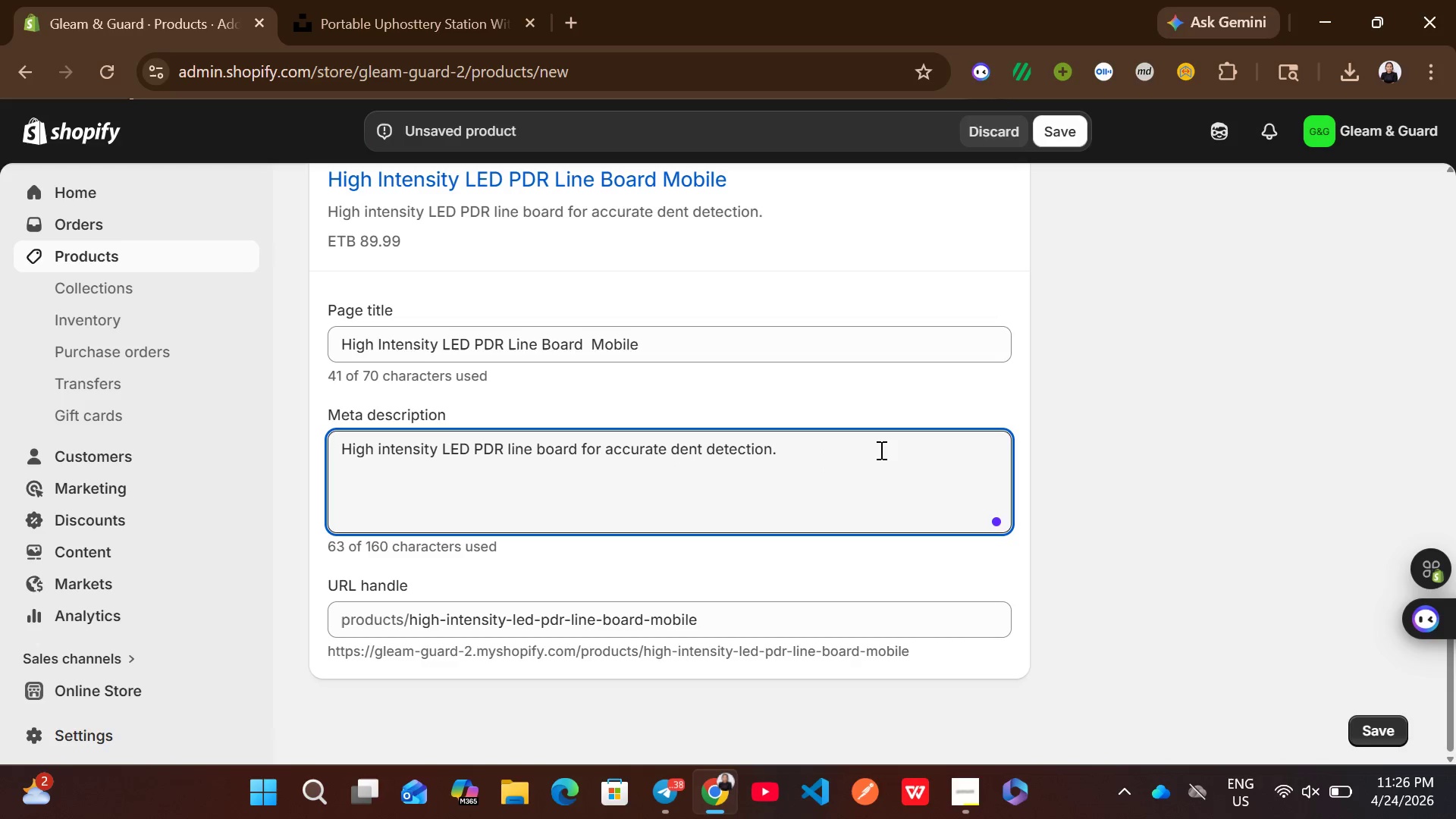 
type(Essentis)
key(Backspace)
type(al for )
 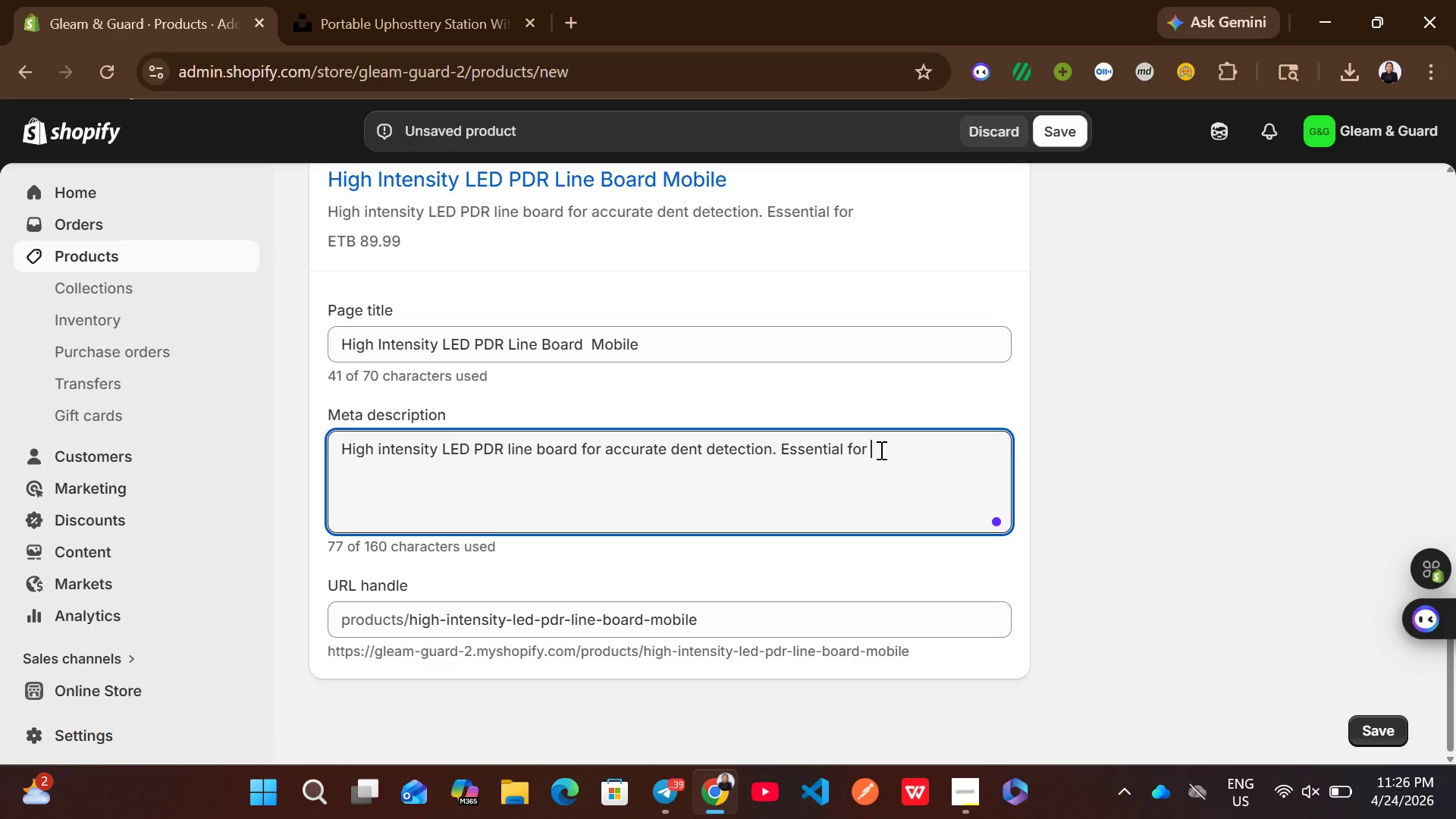 
wait(22.38)
 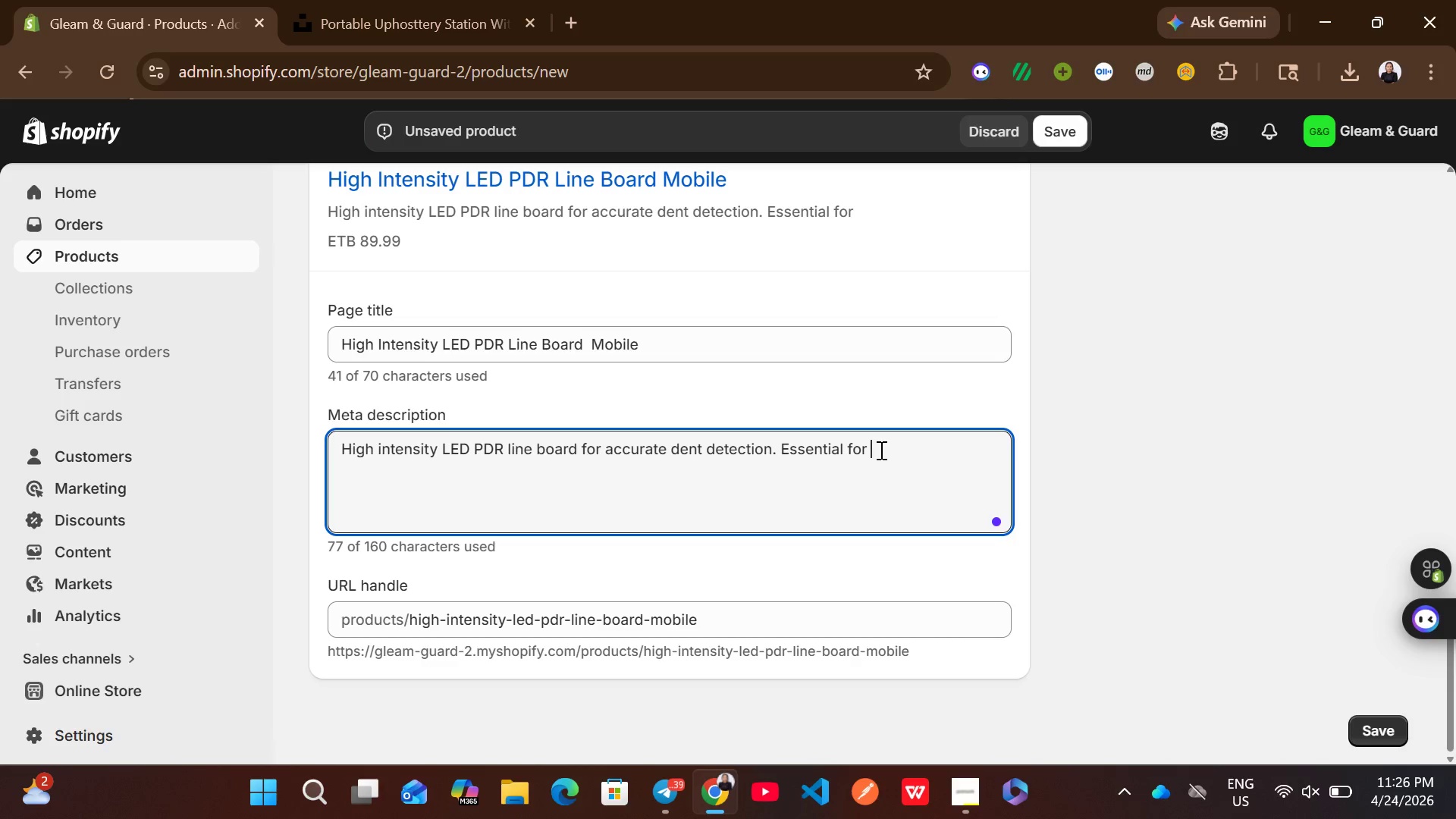 
key(Backspace)
key(Backspace)
key(Backspace)
key(Backspace)
type(tool for mobile auto )
 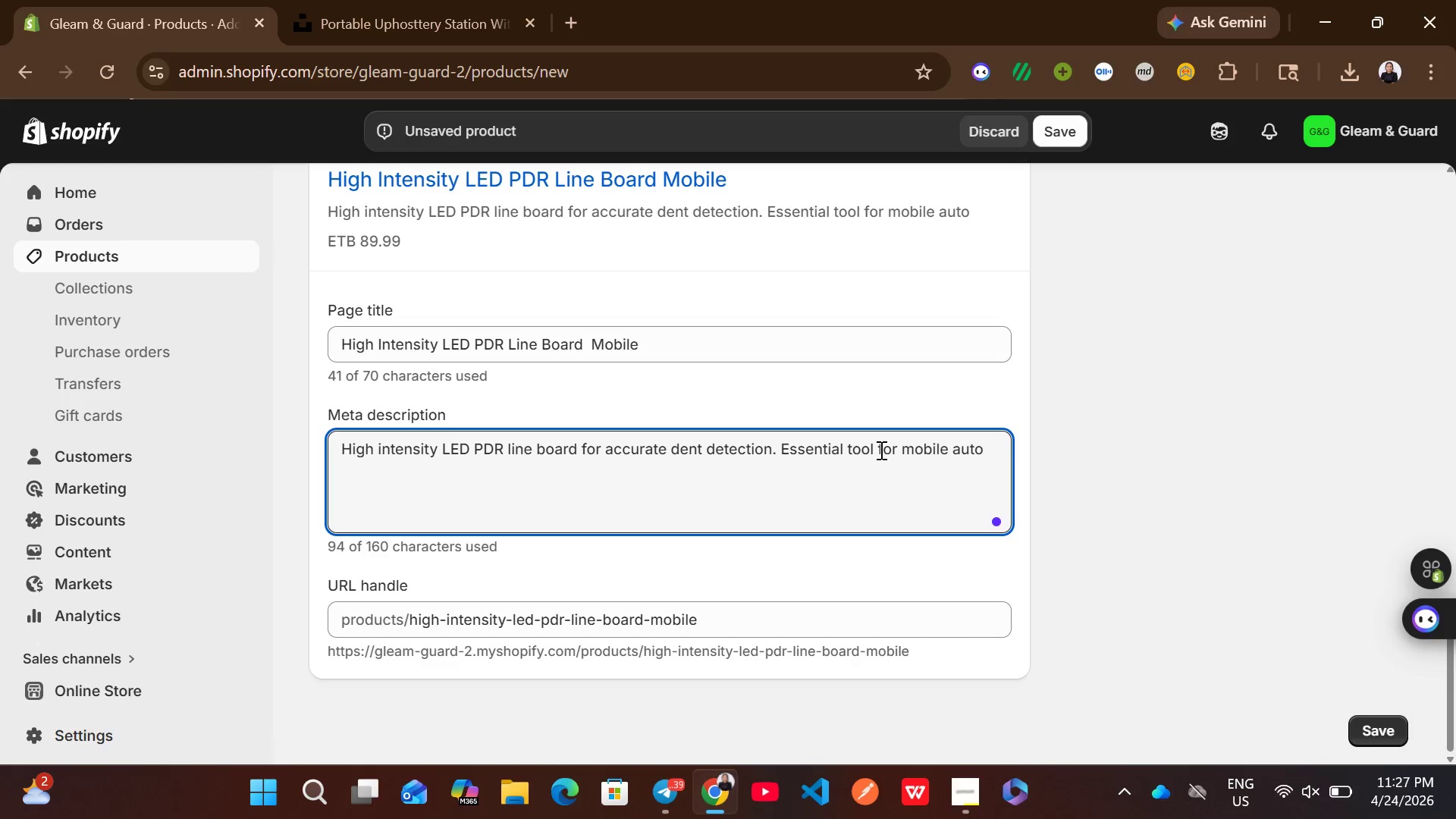 
type(detailing proff)
key(Backspace)
type(essional )
key(Backspace)
type(s.)
 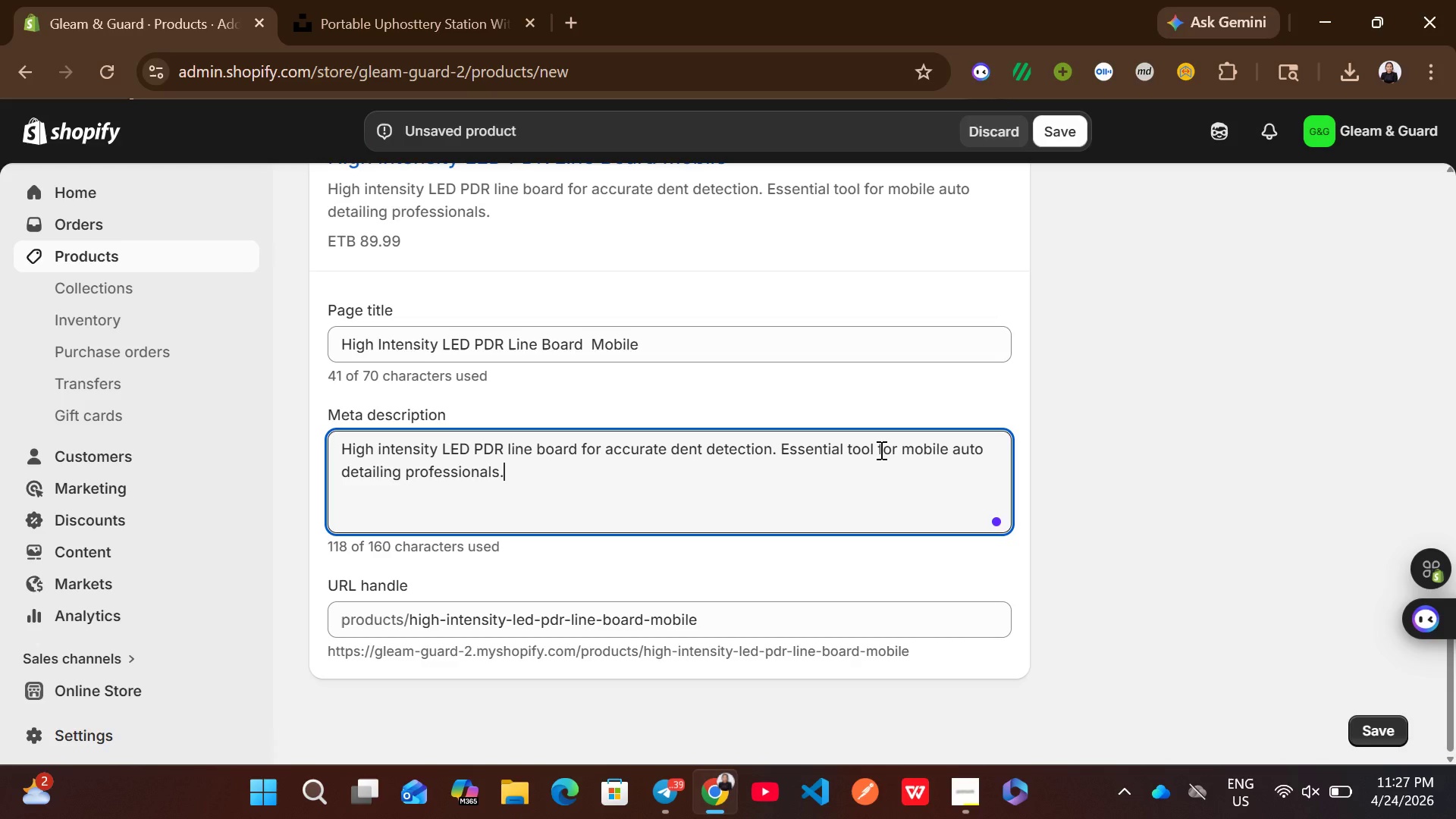 
wait(5.87)
 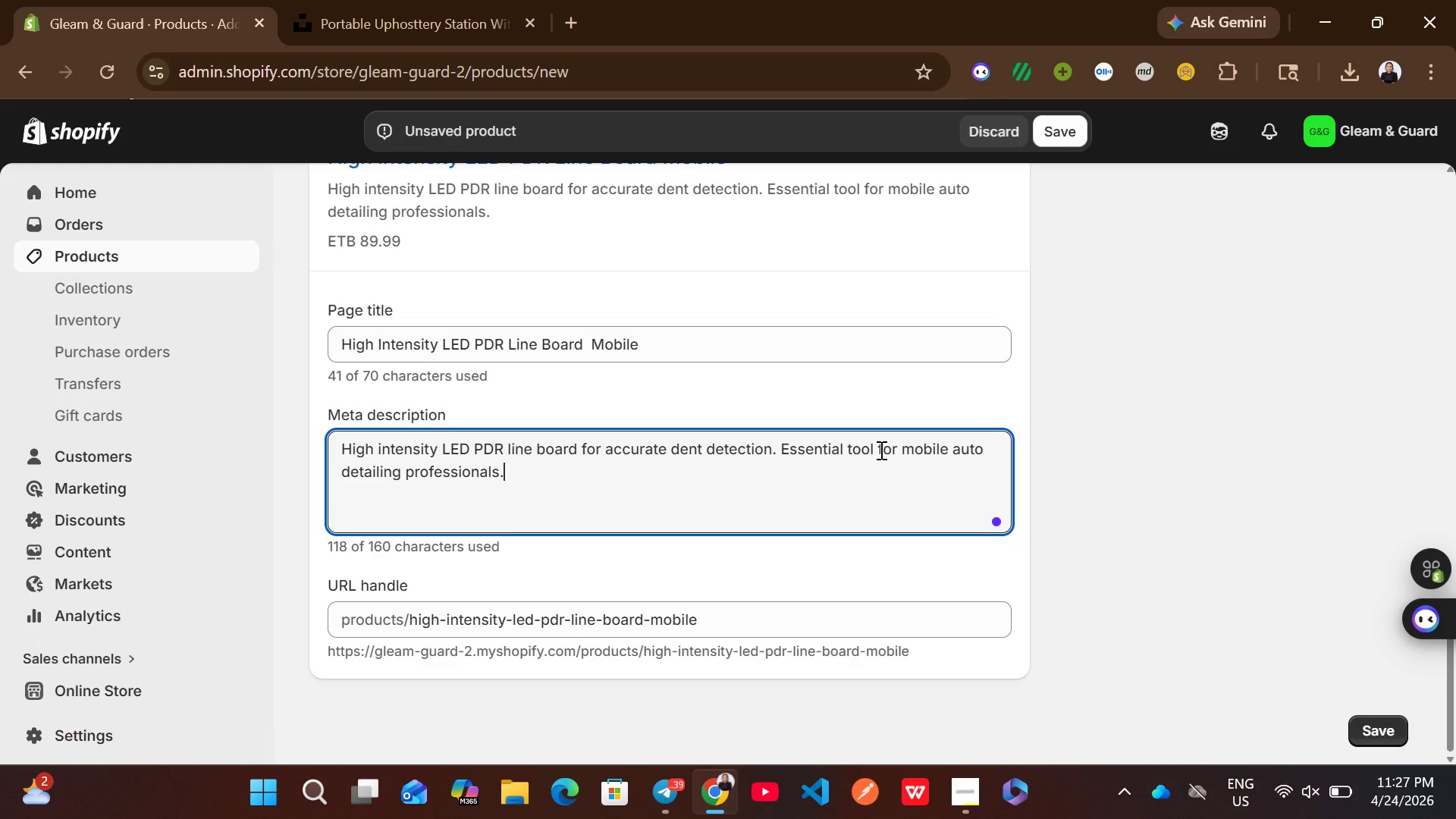 
mouse_move([742, 437])
 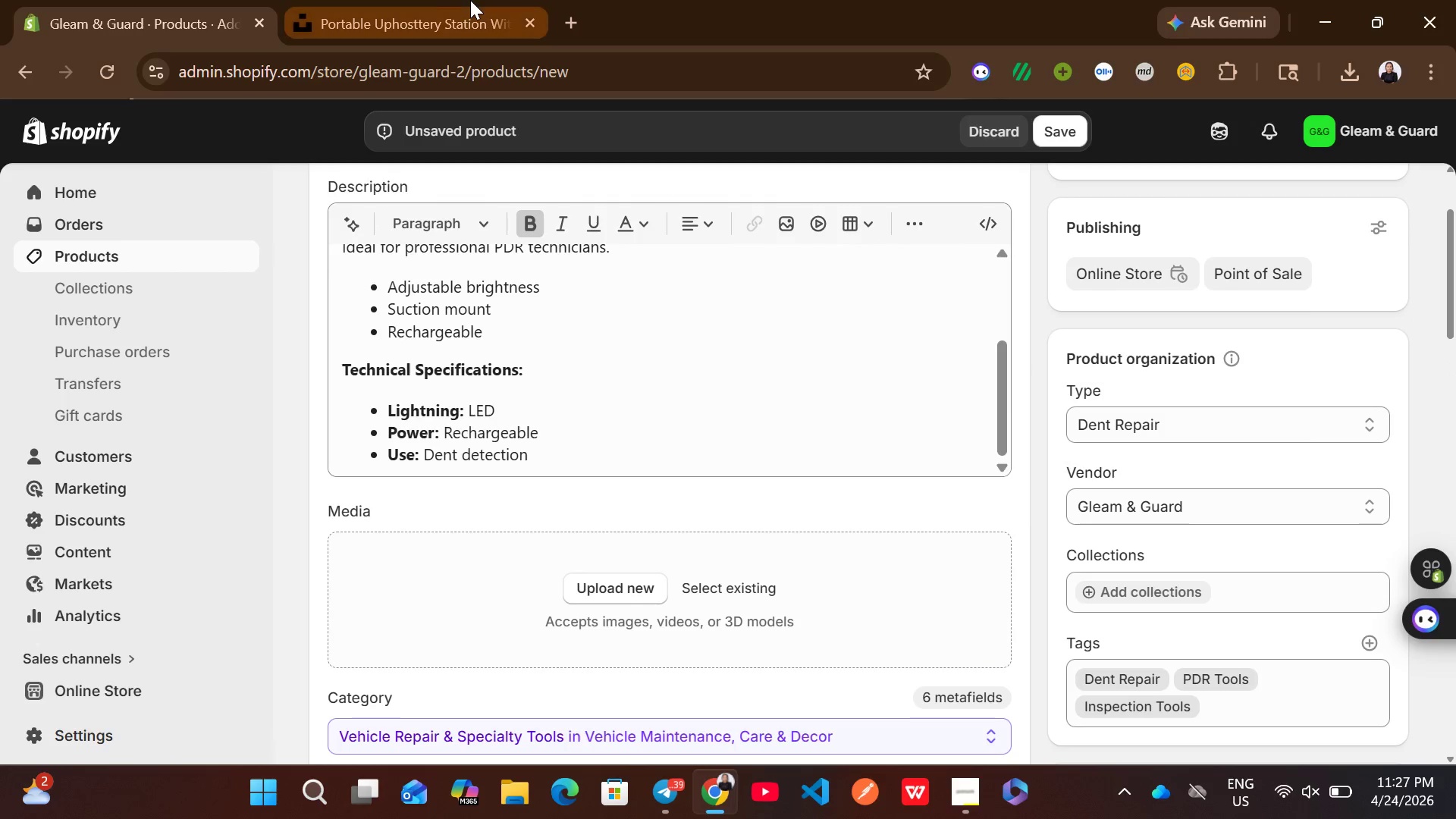 
left_click([470, 0])
 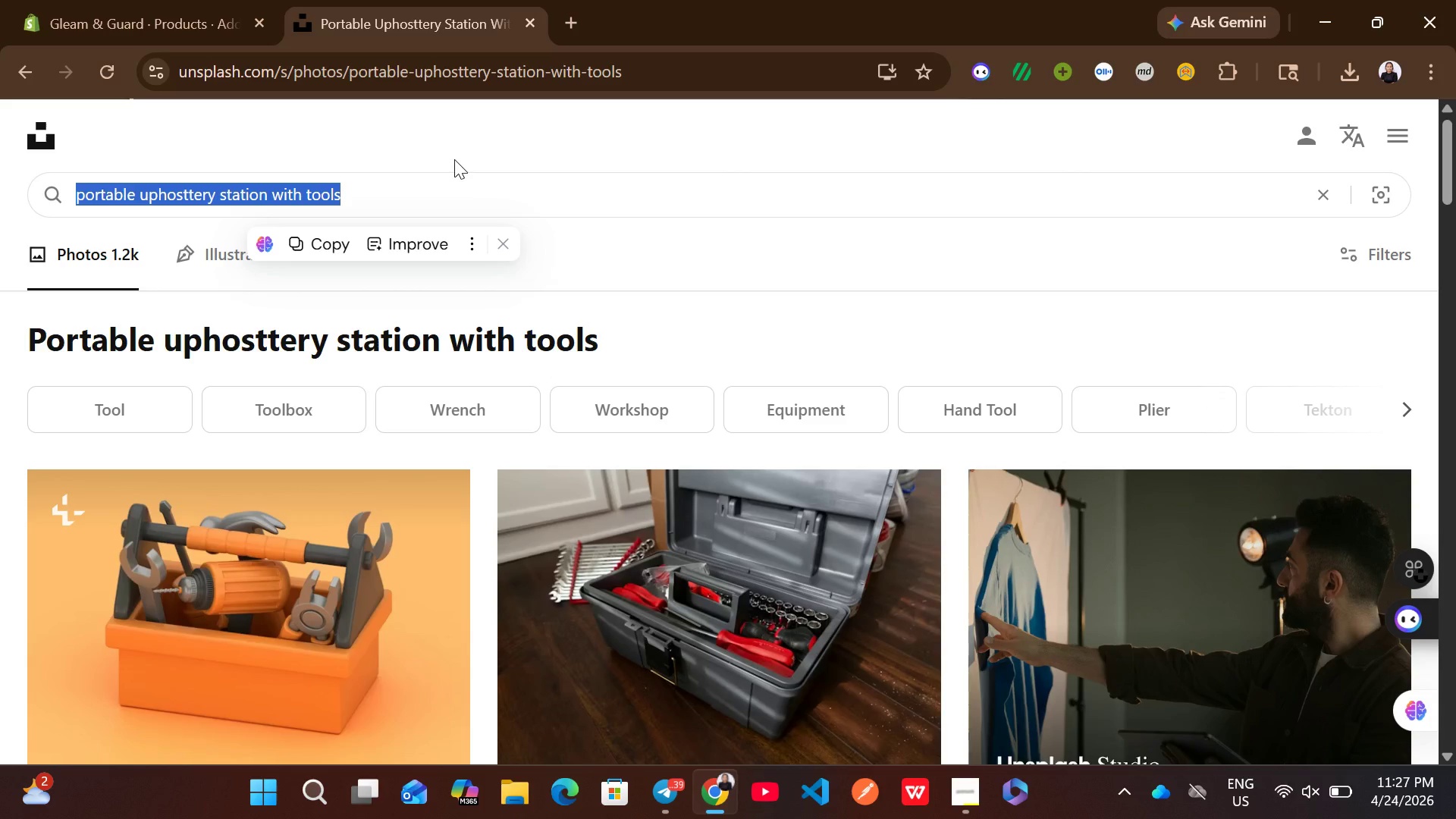 
key(Backspace)
 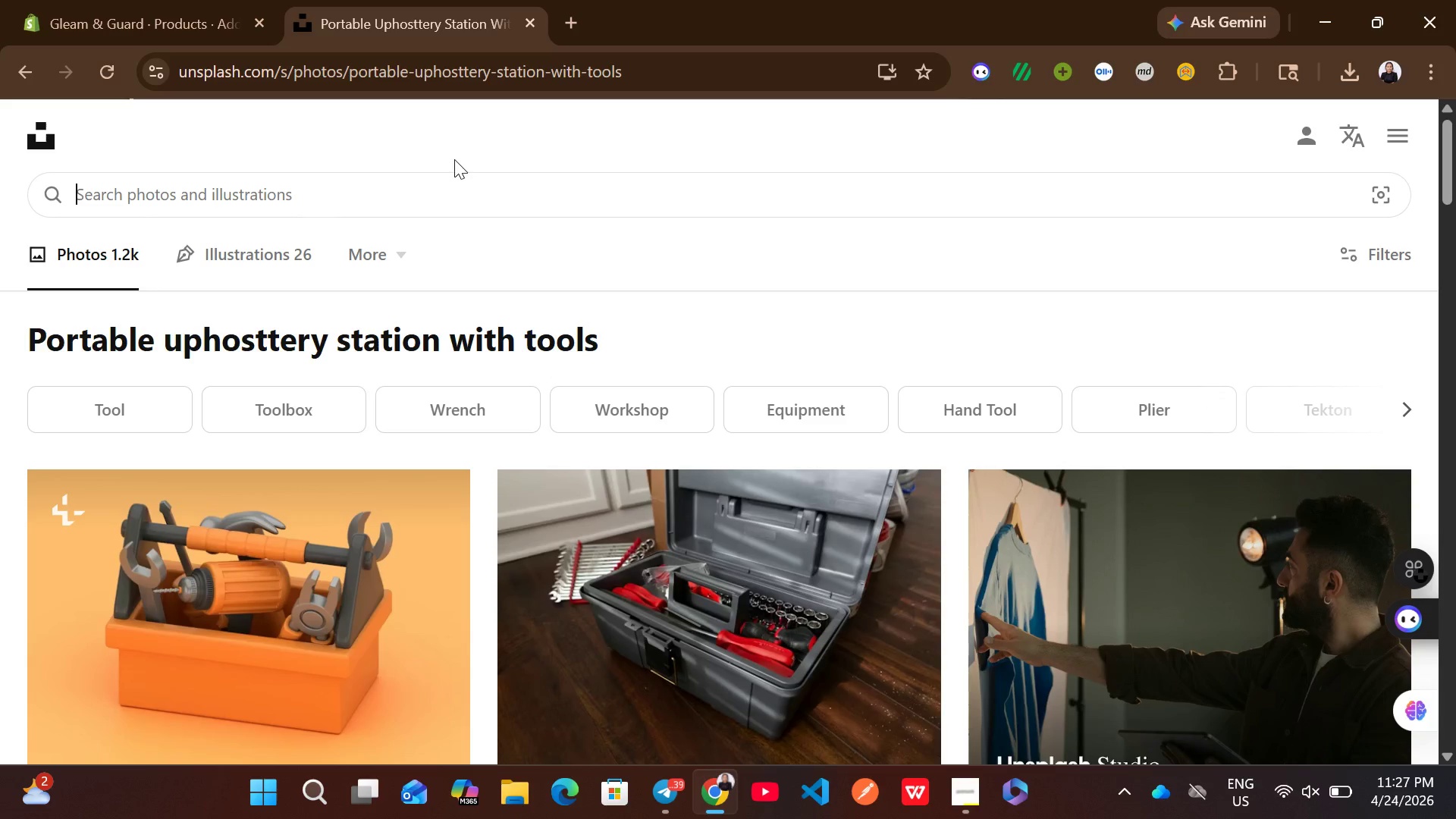 
wait(13.94)
 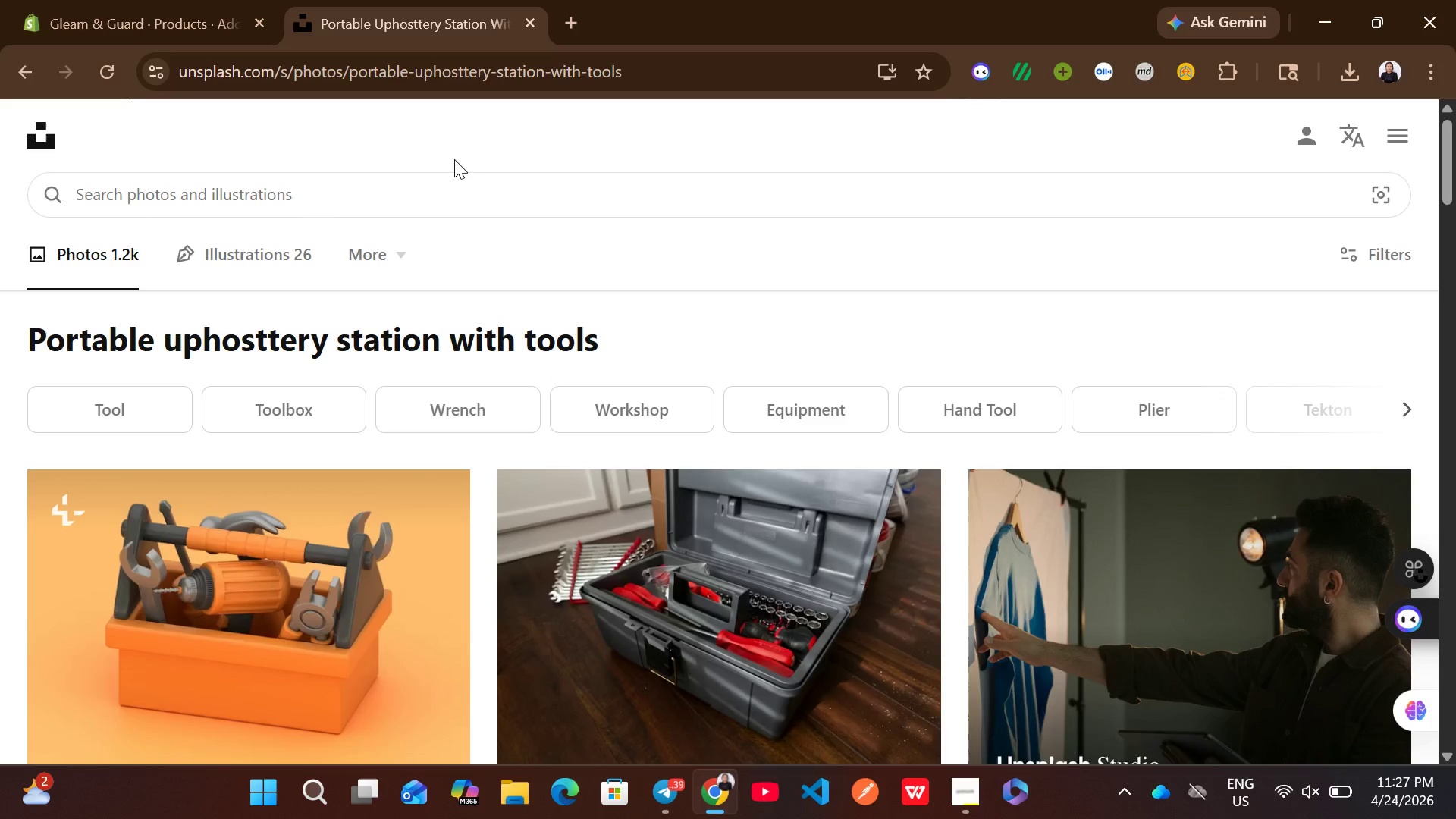 
type(LED ;)
key(Backspace)
type(line board reflection on car dent surface)
 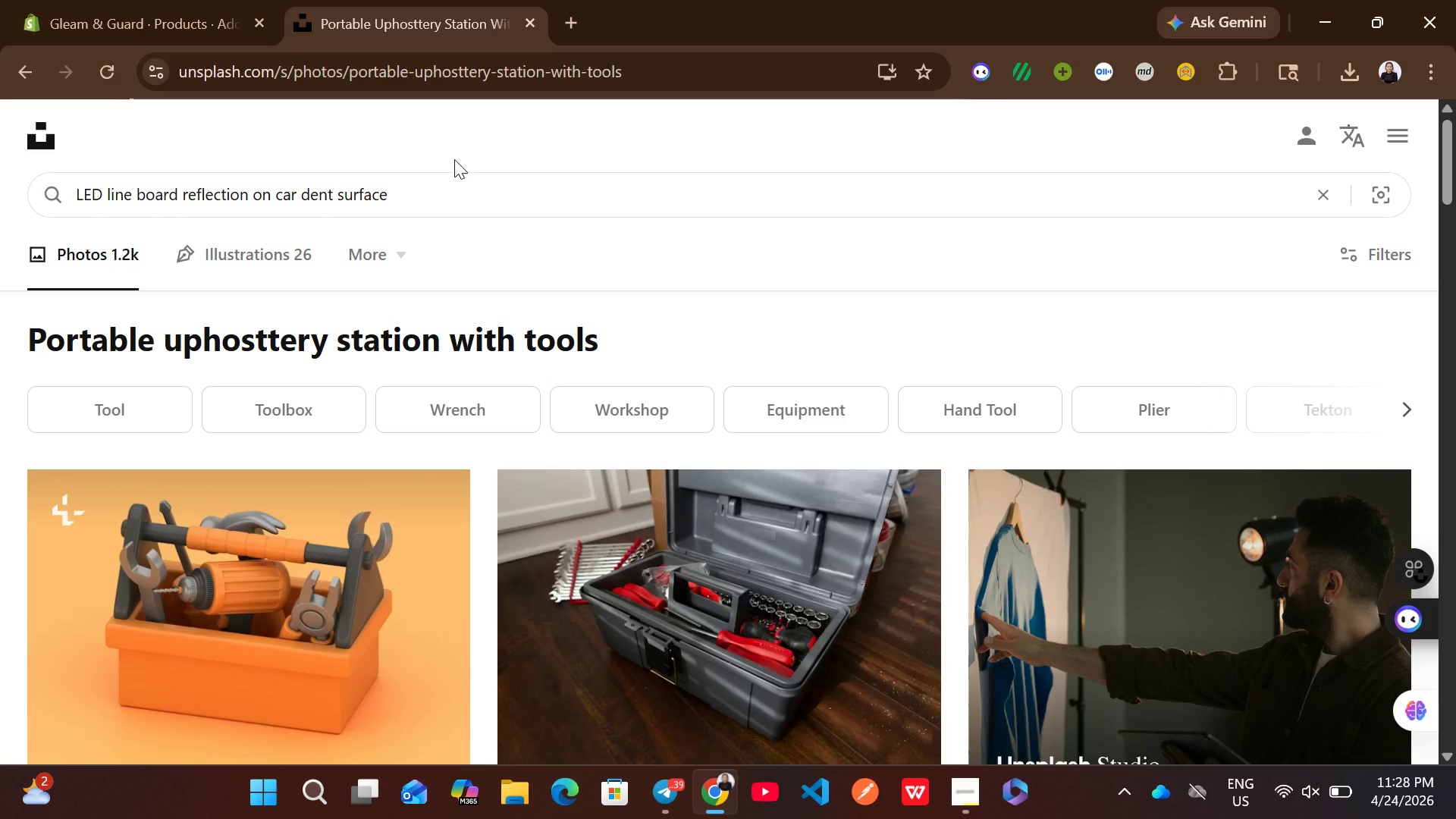 
key(Enter)
 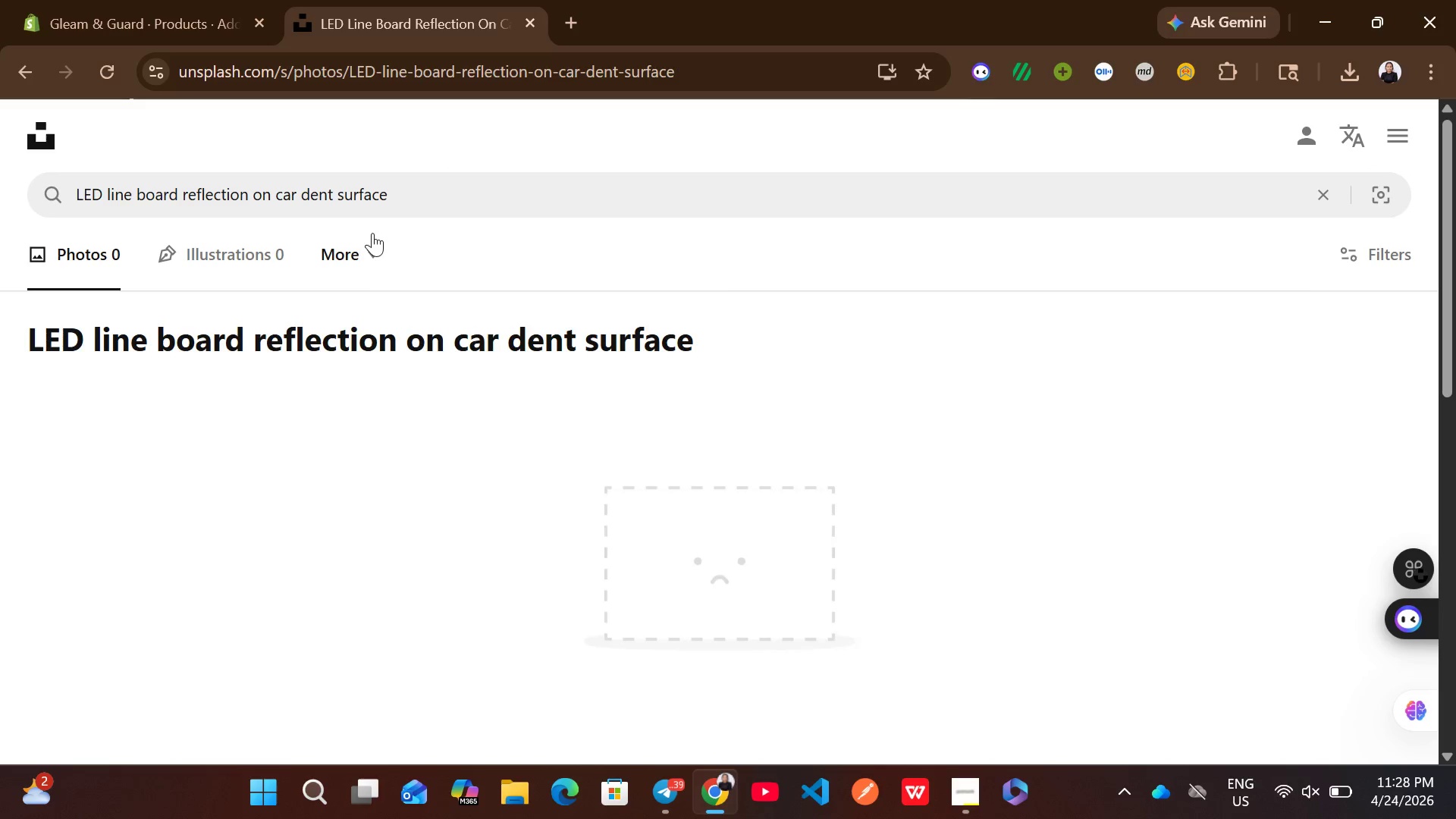 
left_click_drag(start_coordinate=[408, 199], to_coordinate=[297, 184])
 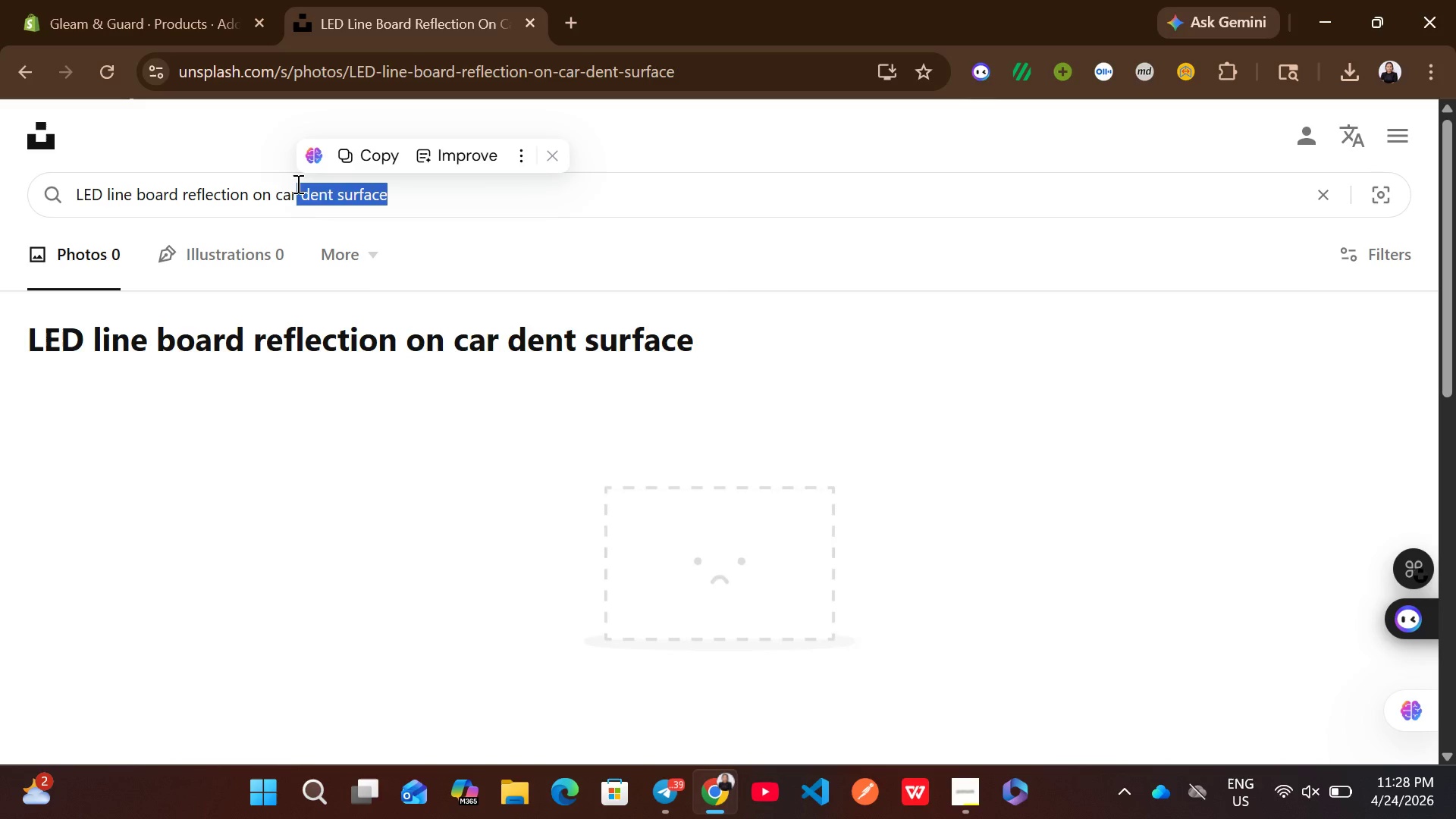 
key(Backspace)
 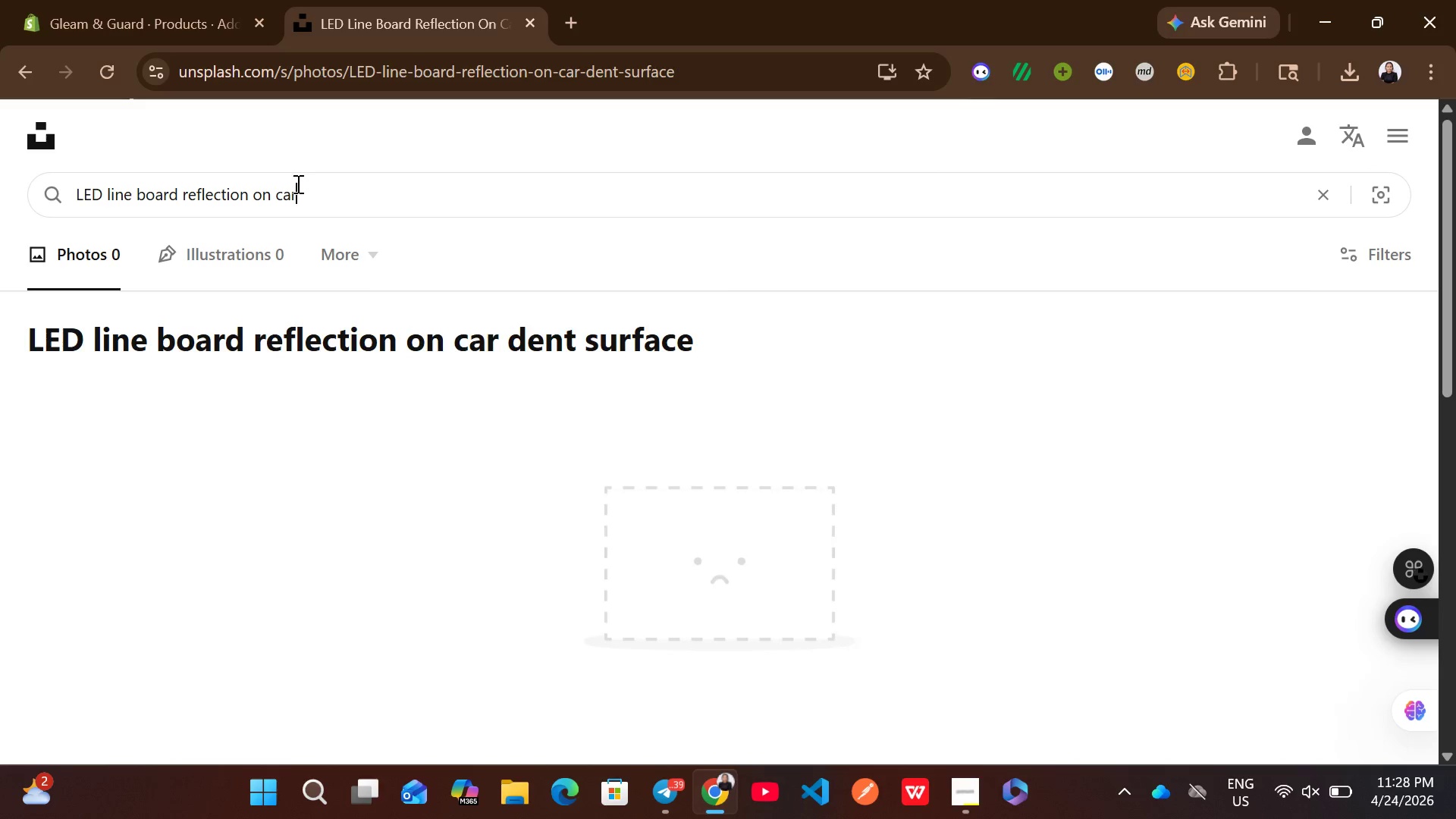 
key(Enter)
 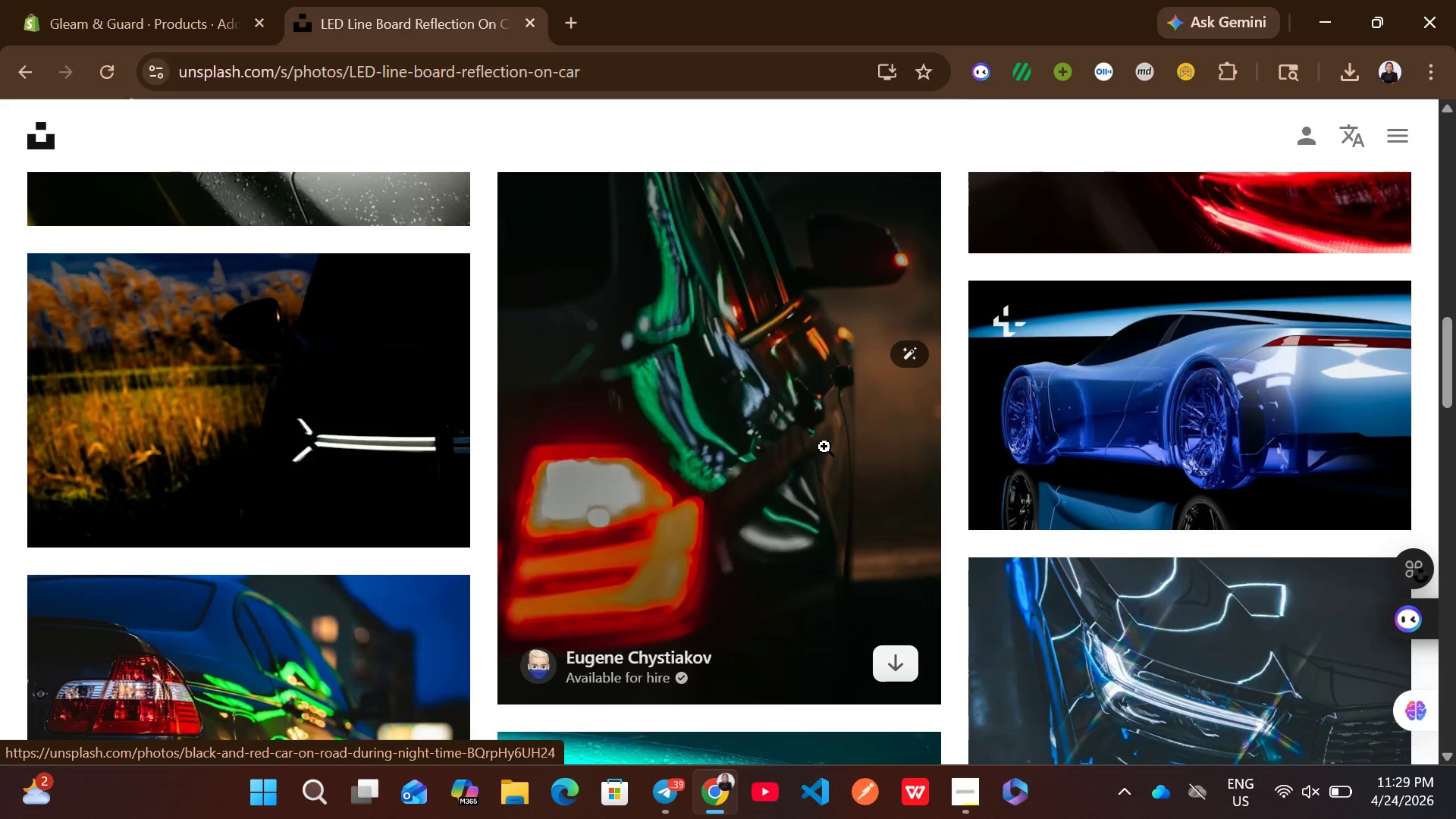 
wait(98.69)
 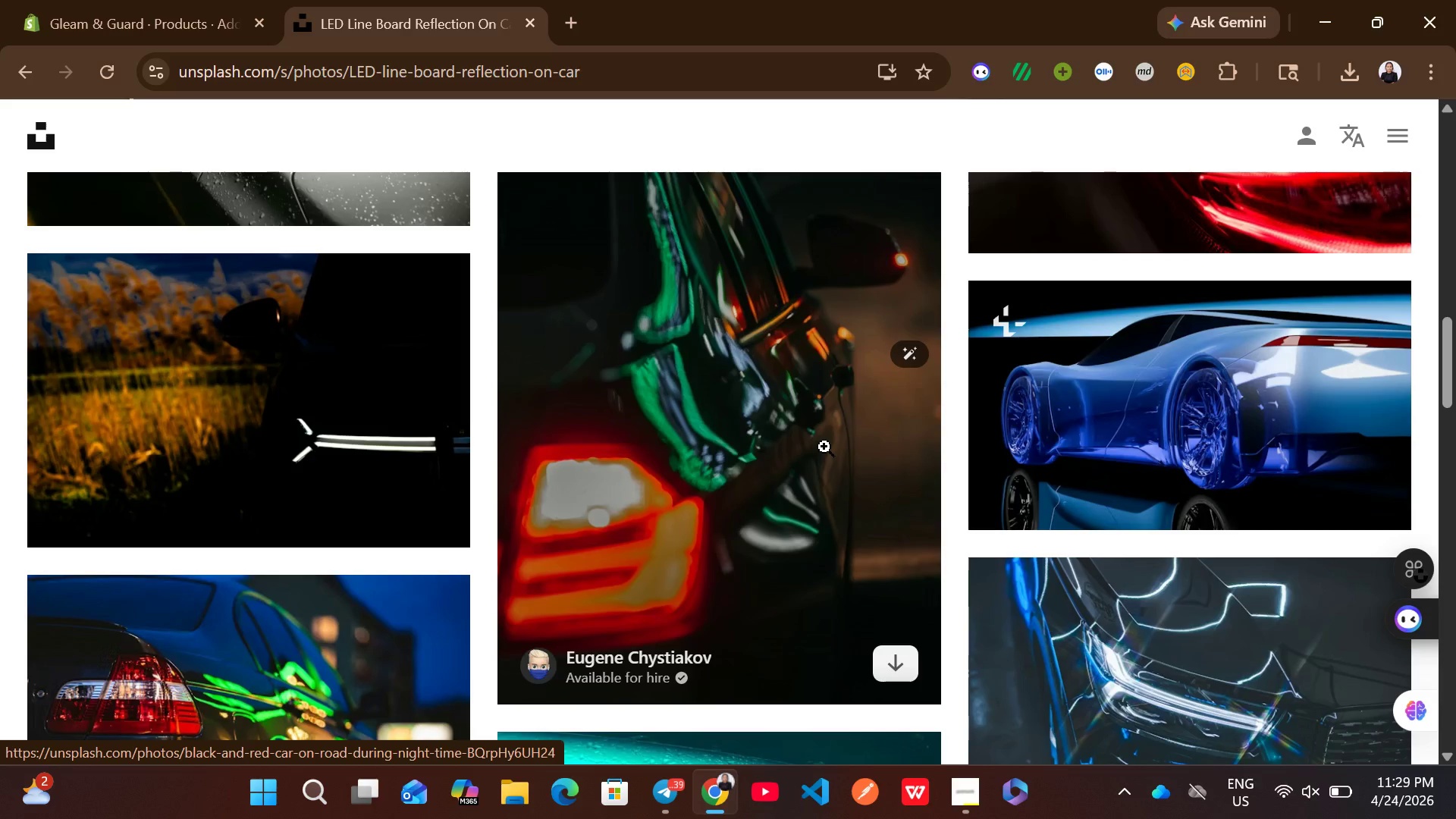 
left_click([183, 0])
 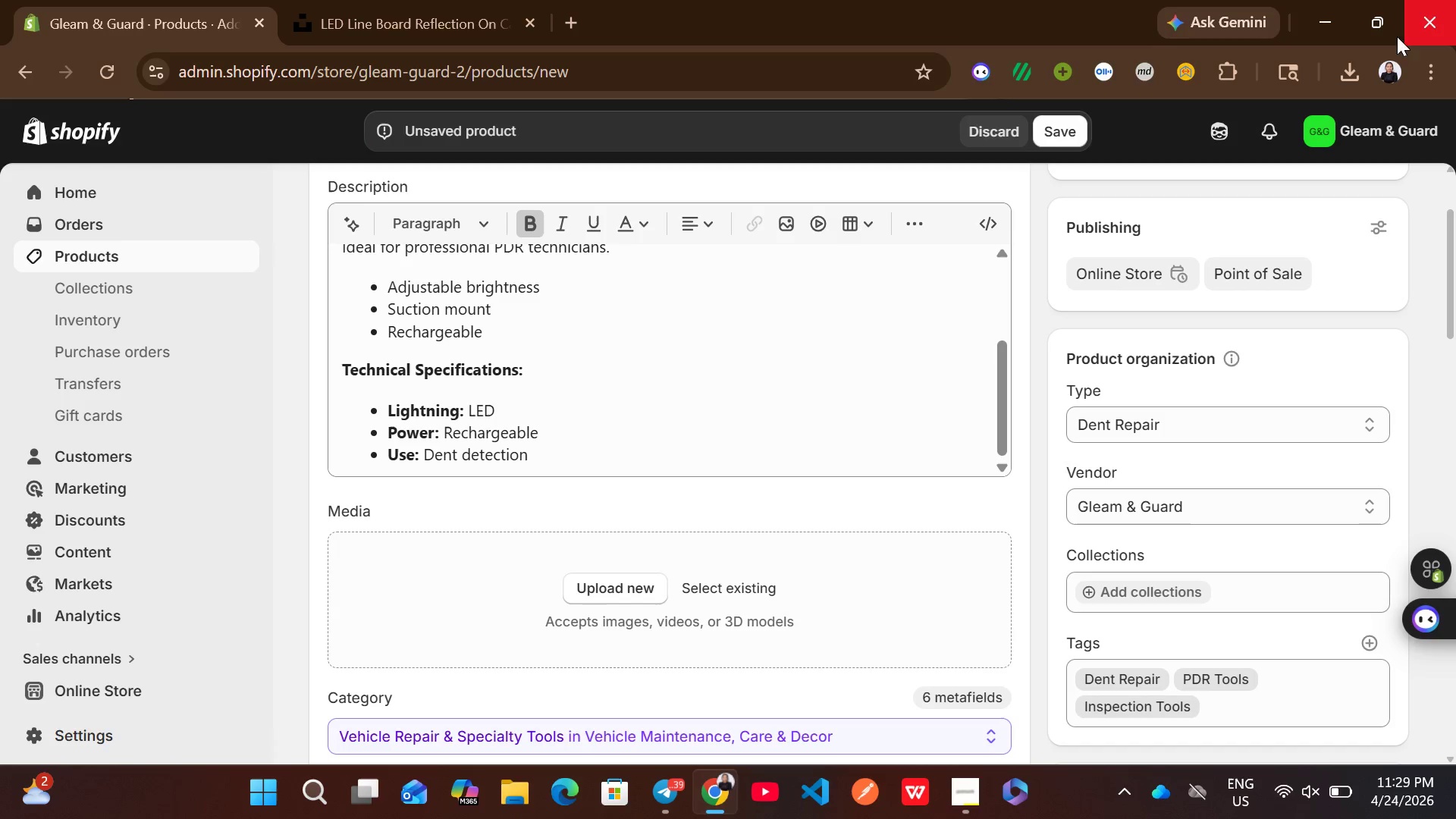 
left_click([1358, 62])
 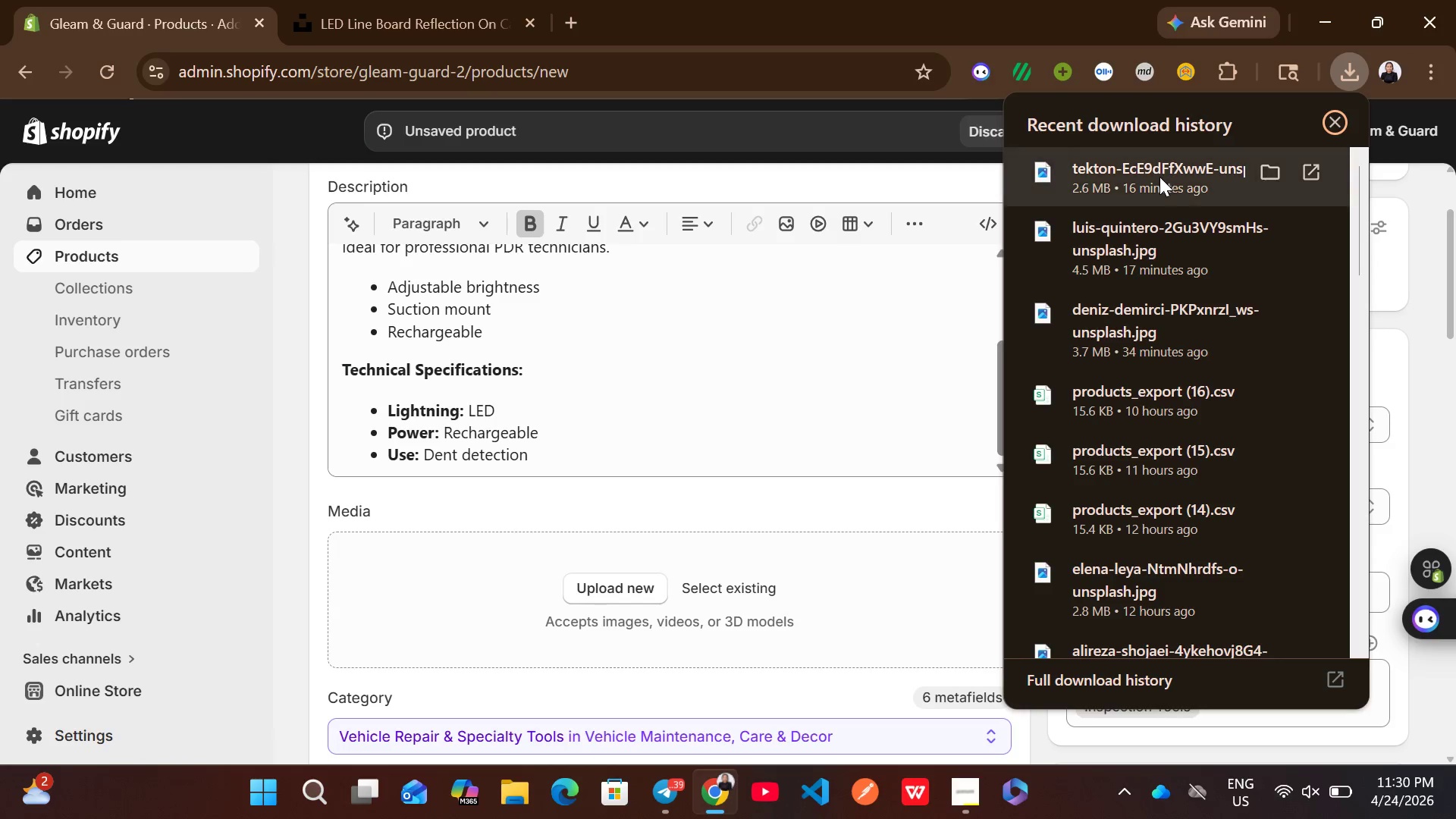 
left_click_drag(start_coordinate=[1159, 177], to_coordinate=[704, 632])
 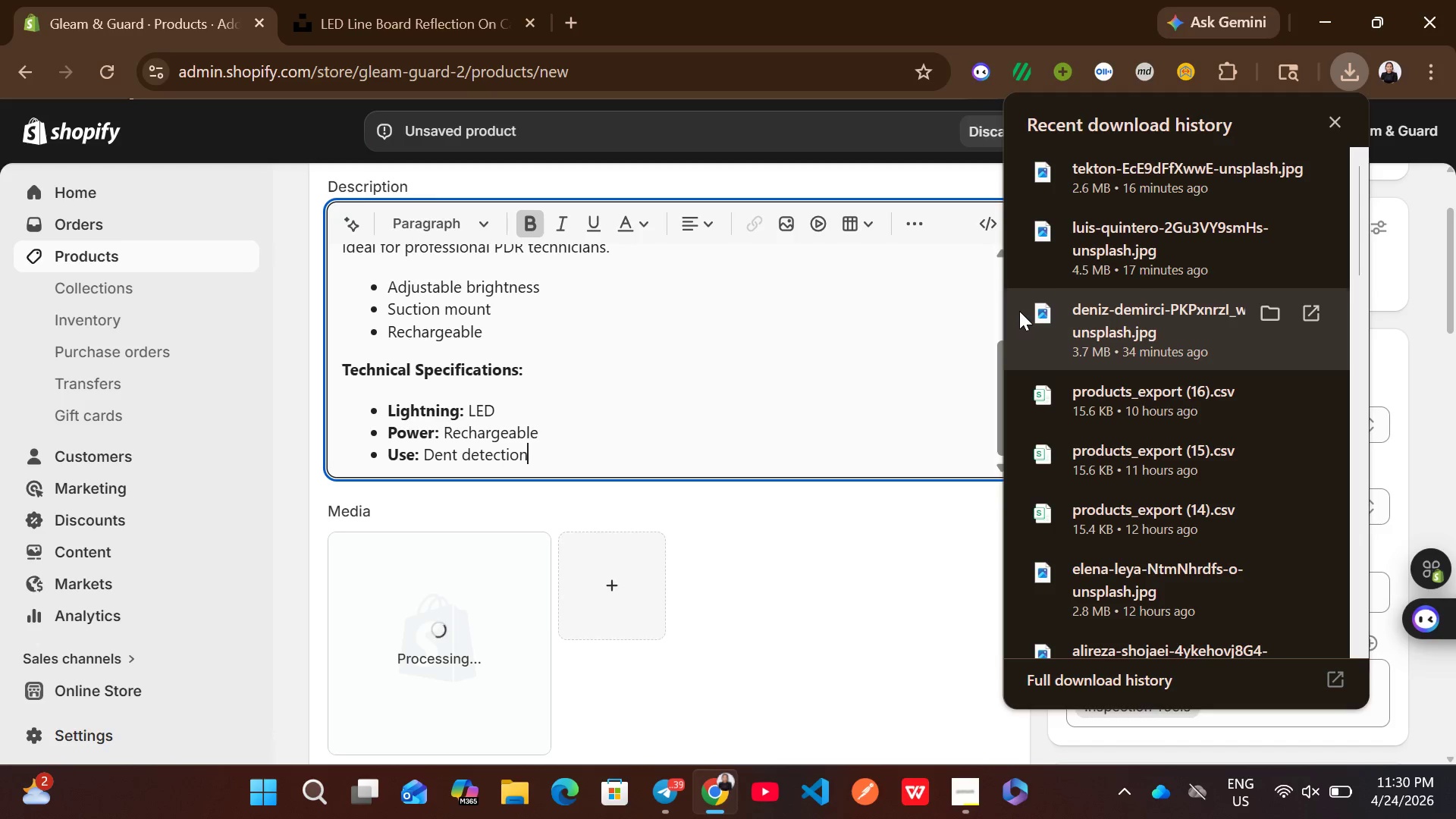 
wait(15.84)
 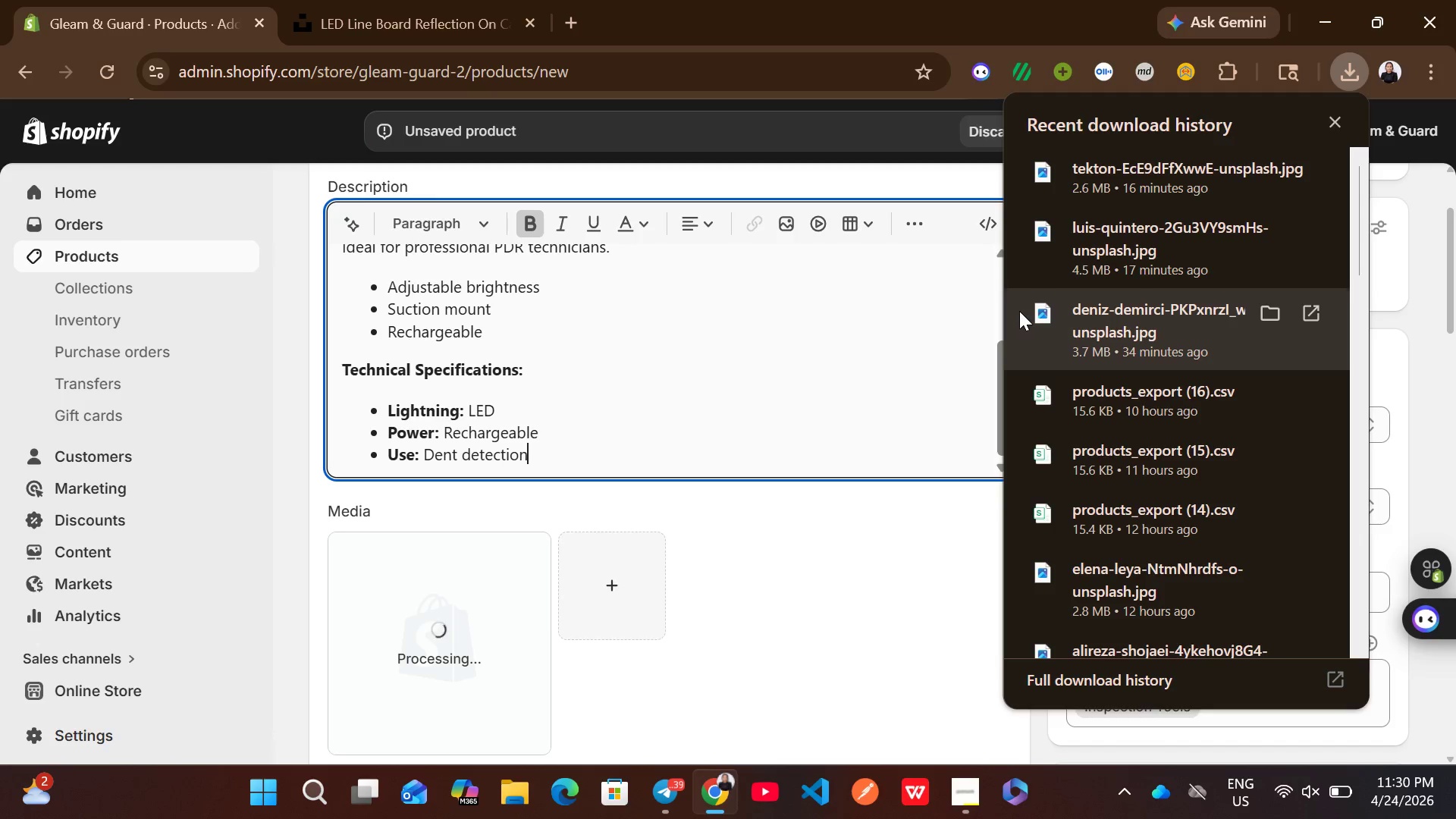 
left_click([1335, 113])
 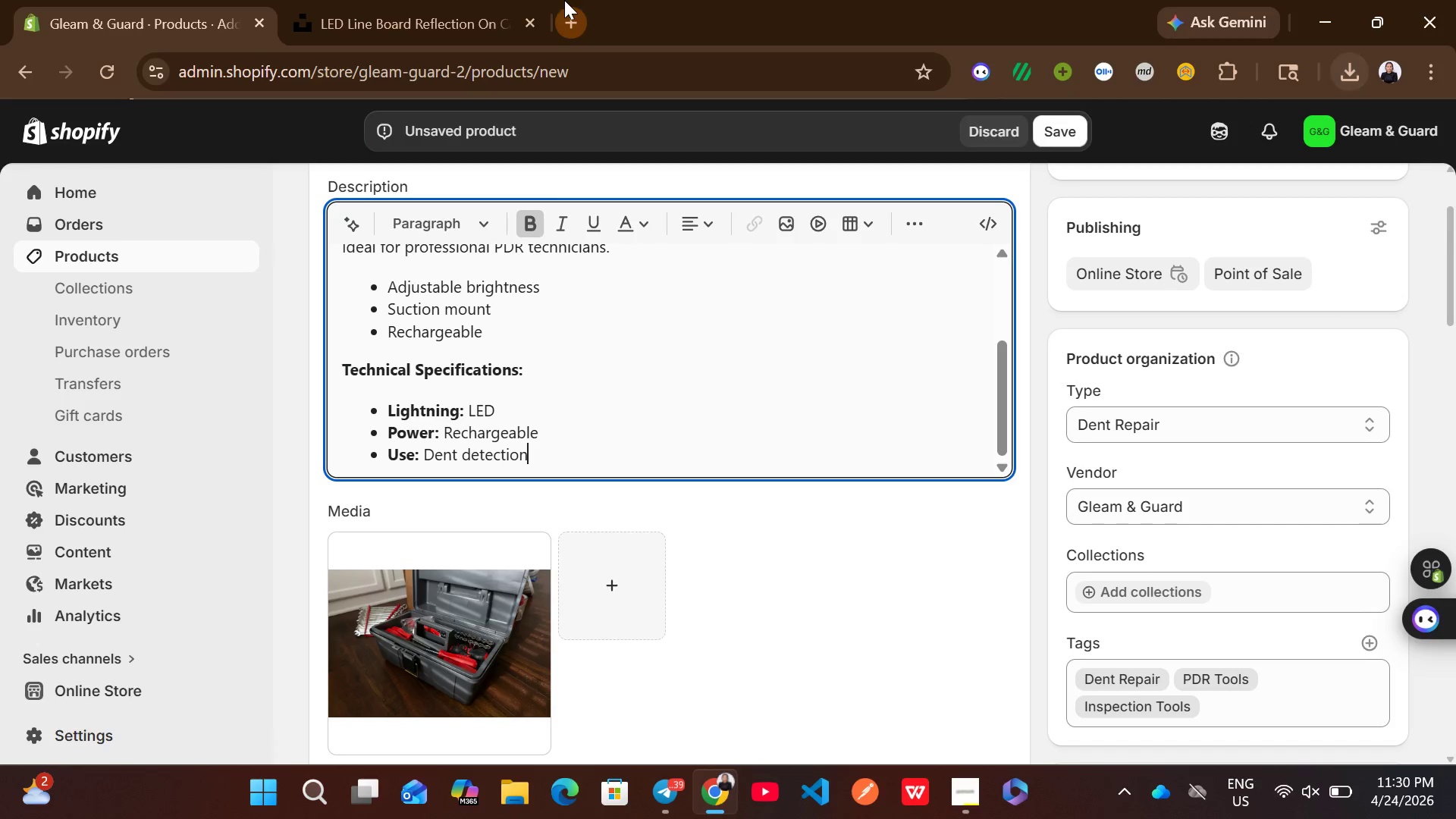 
left_click([301, 0])
 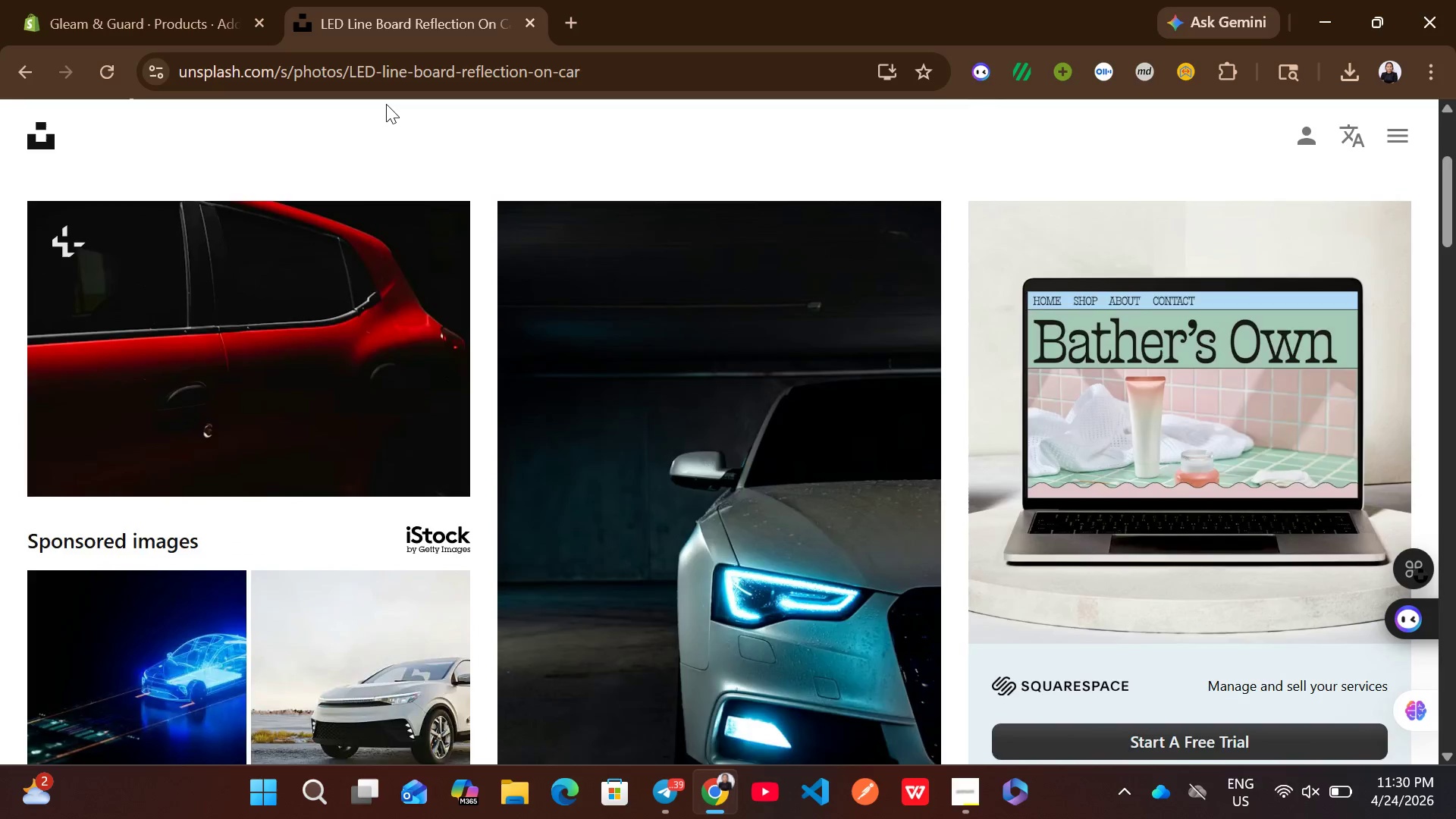 
left_click([388, 178])
 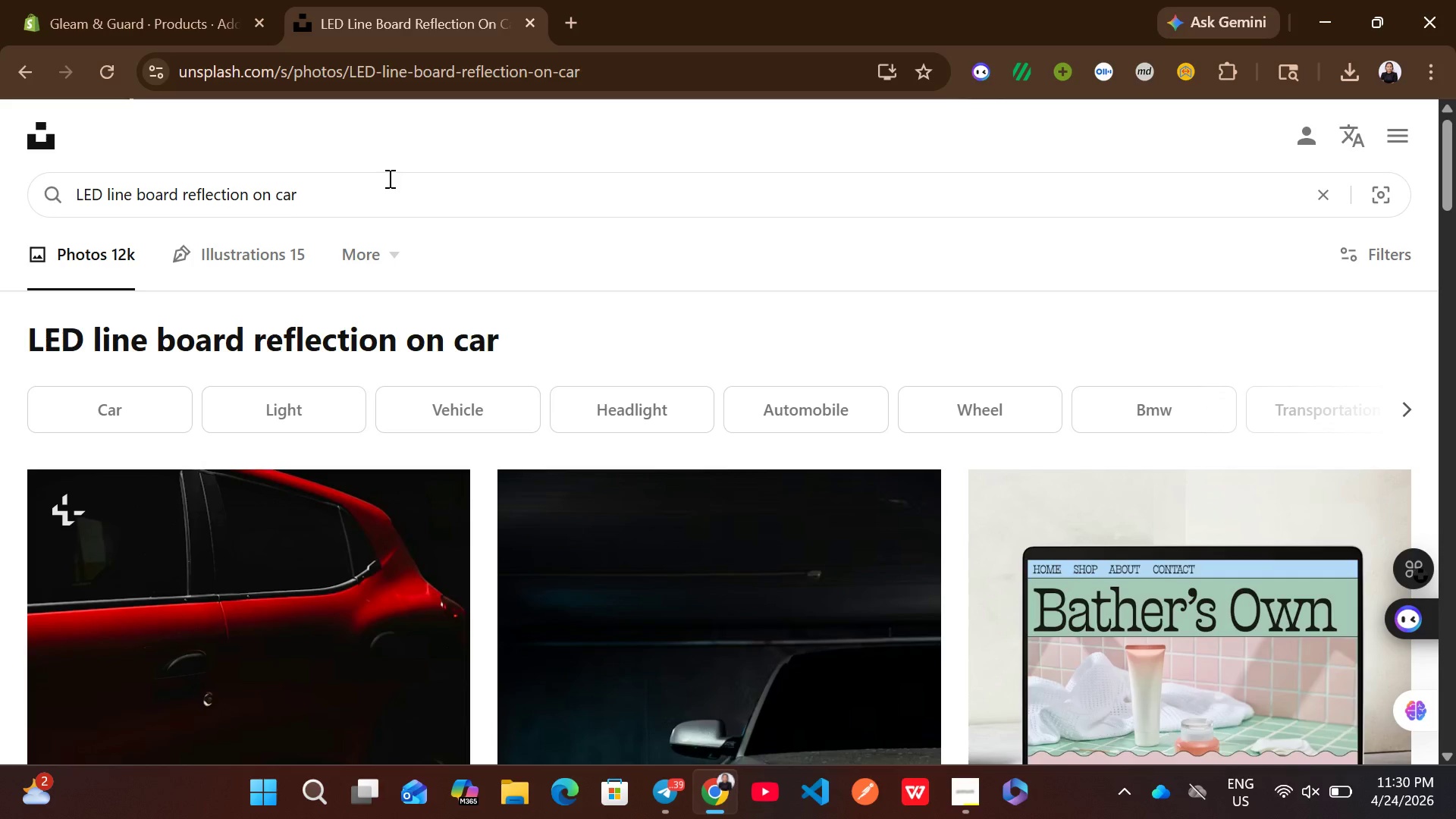 
key(Control+A)
 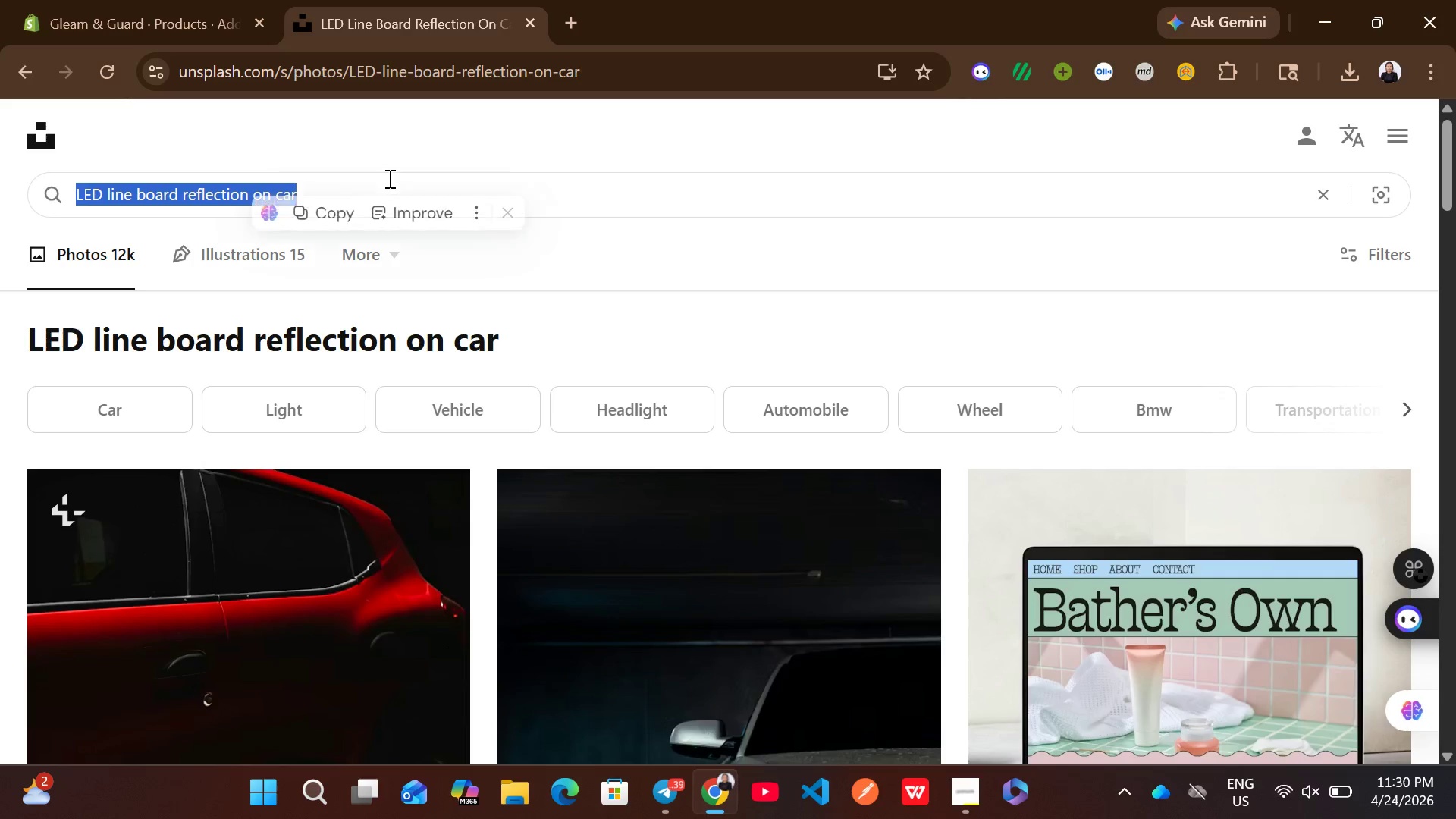 
key(Control+C)
 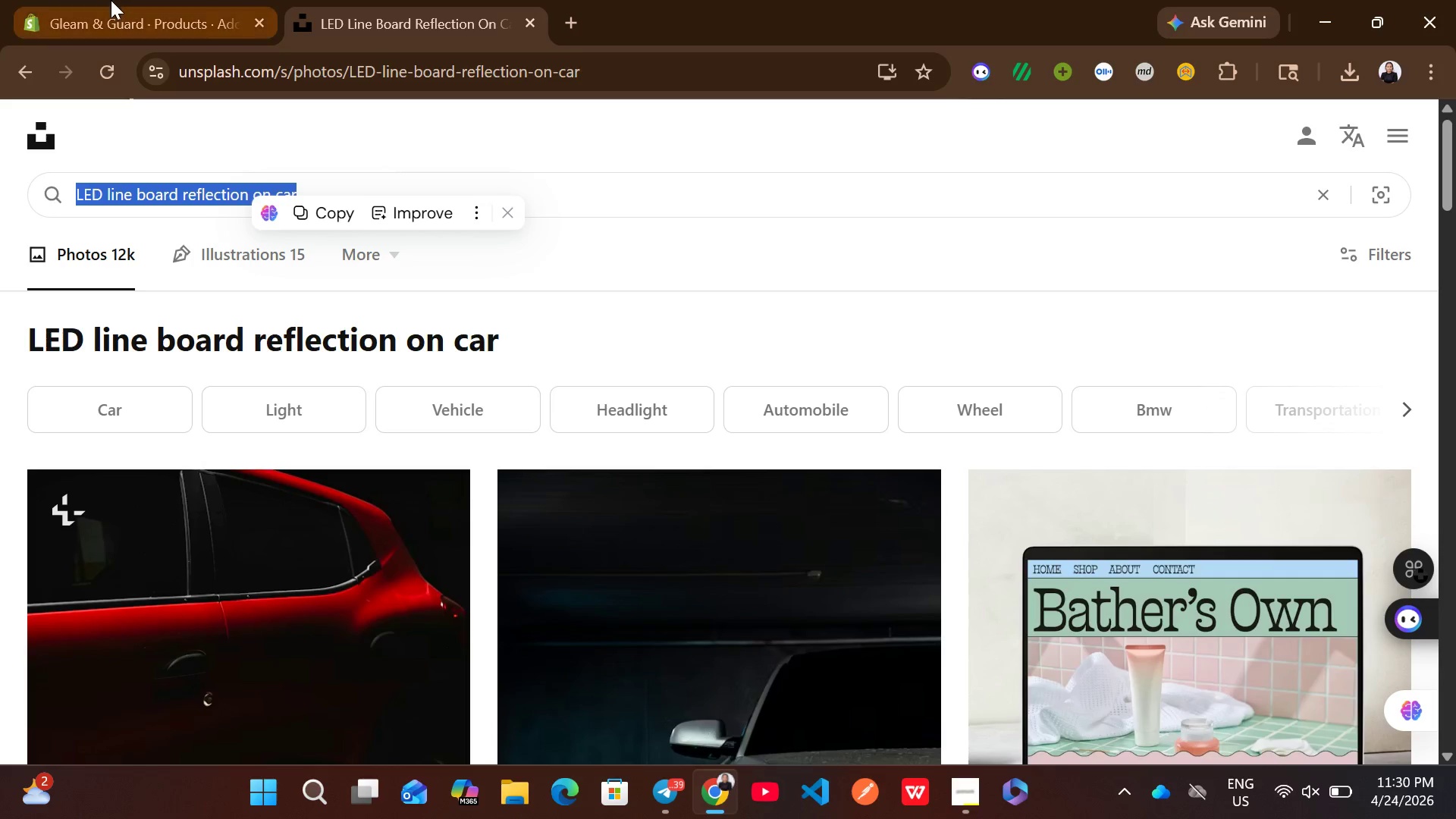 
left_click([111, 0])
 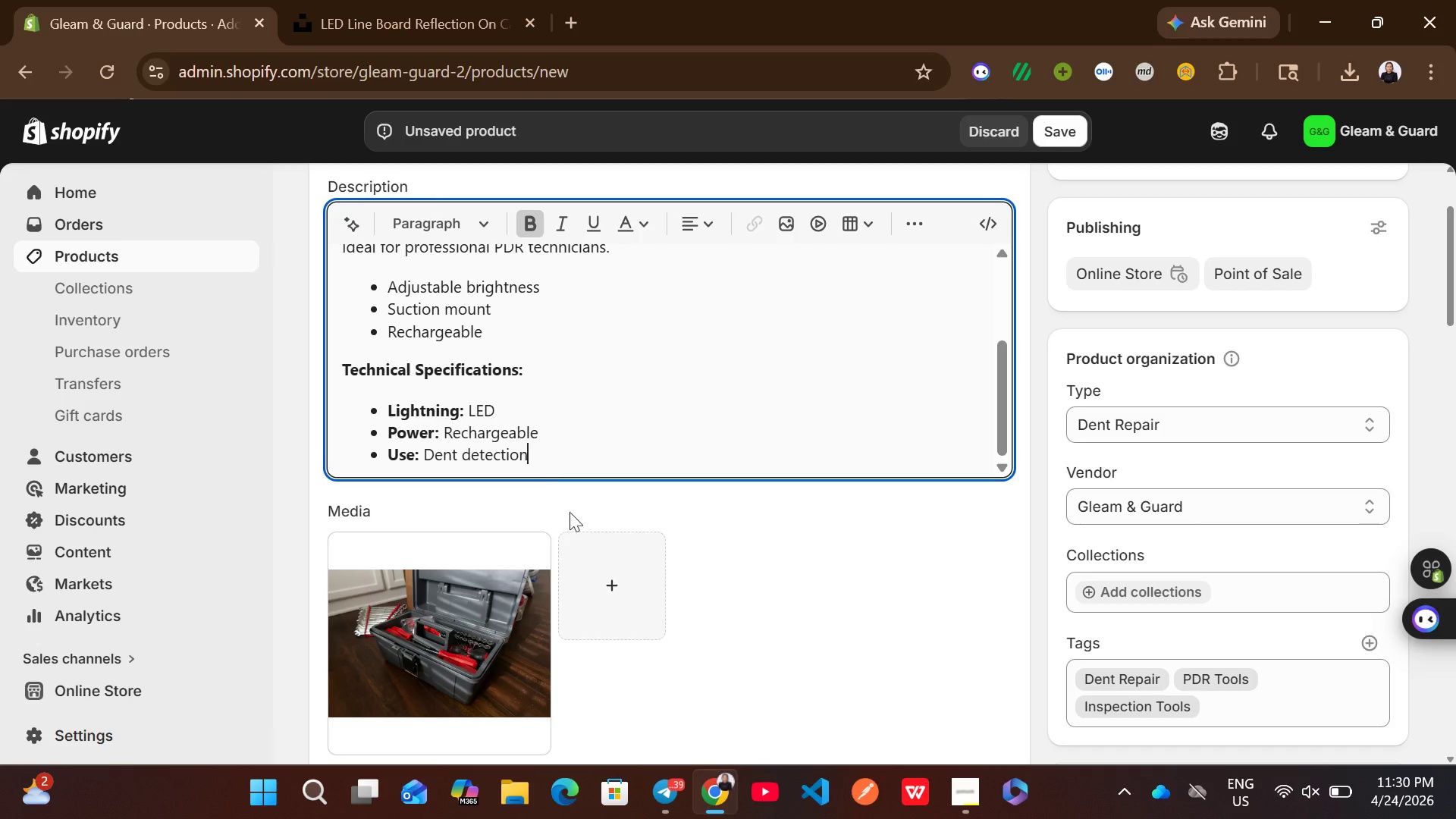 
left_click([474, 659])
 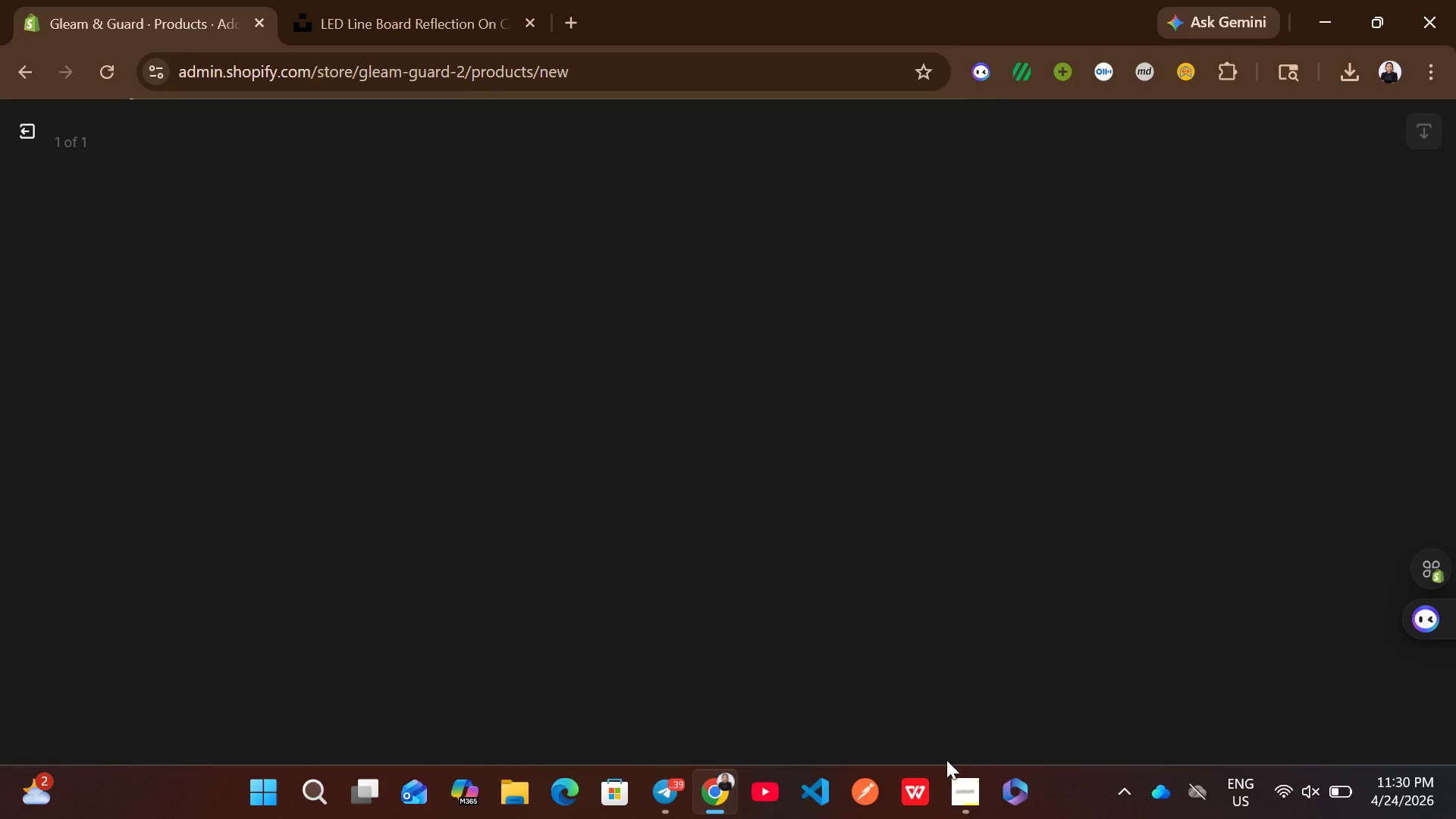 
left_click([966, 774])